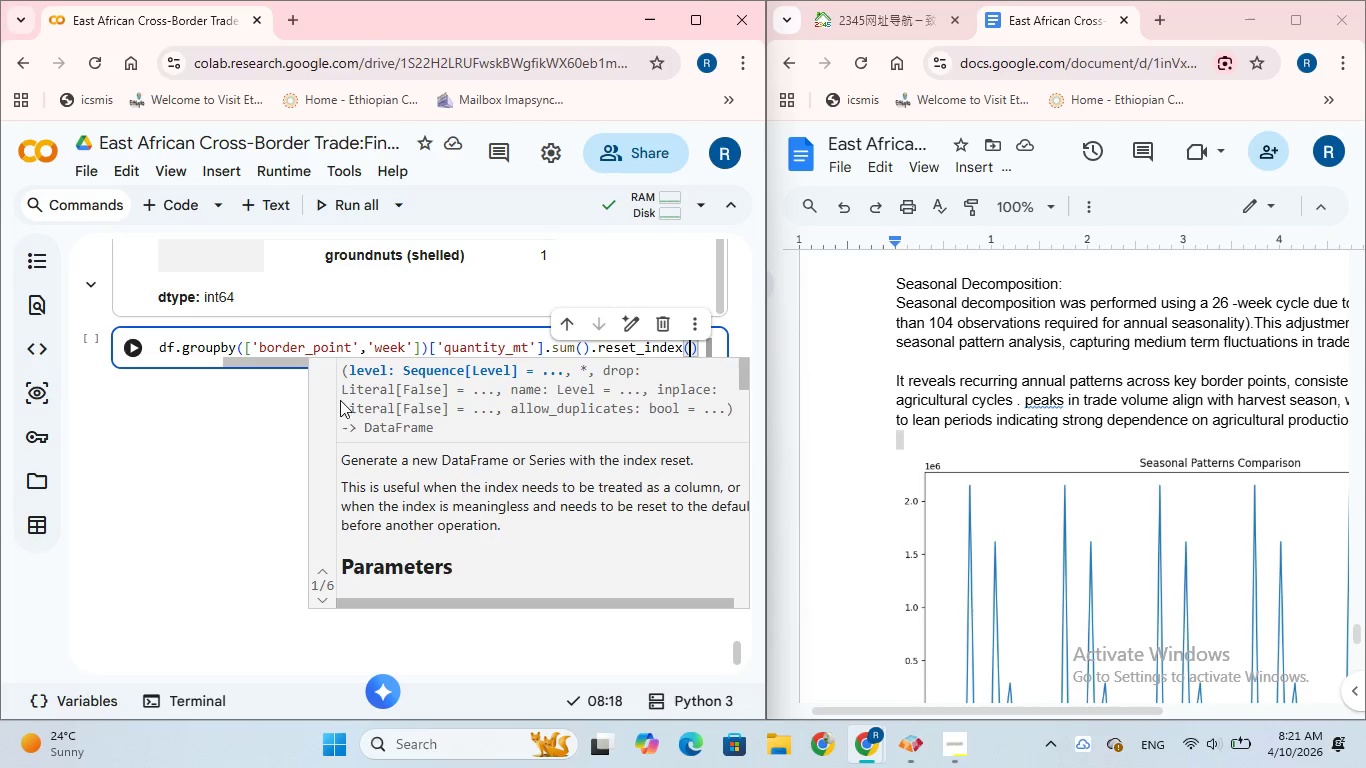 
left_click([123, 342])
 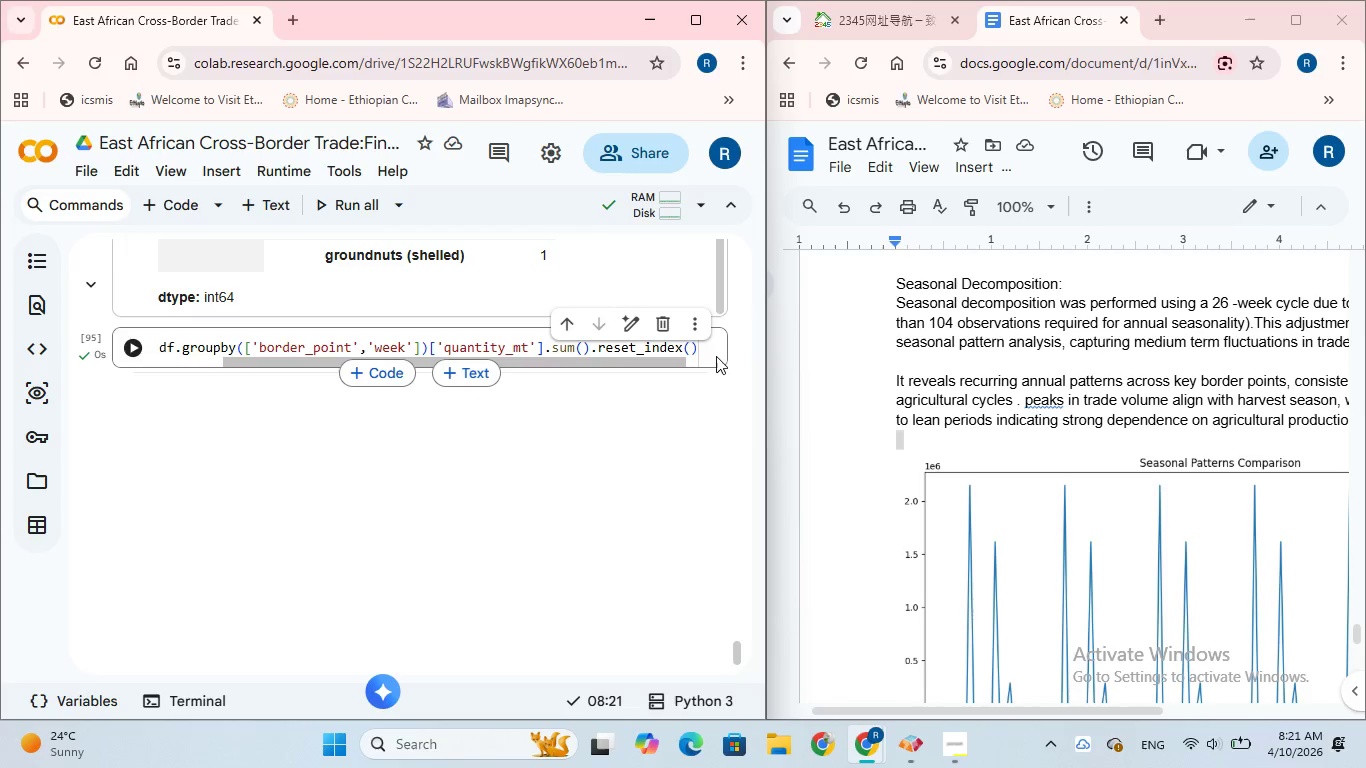 
left_click([702, 350])
 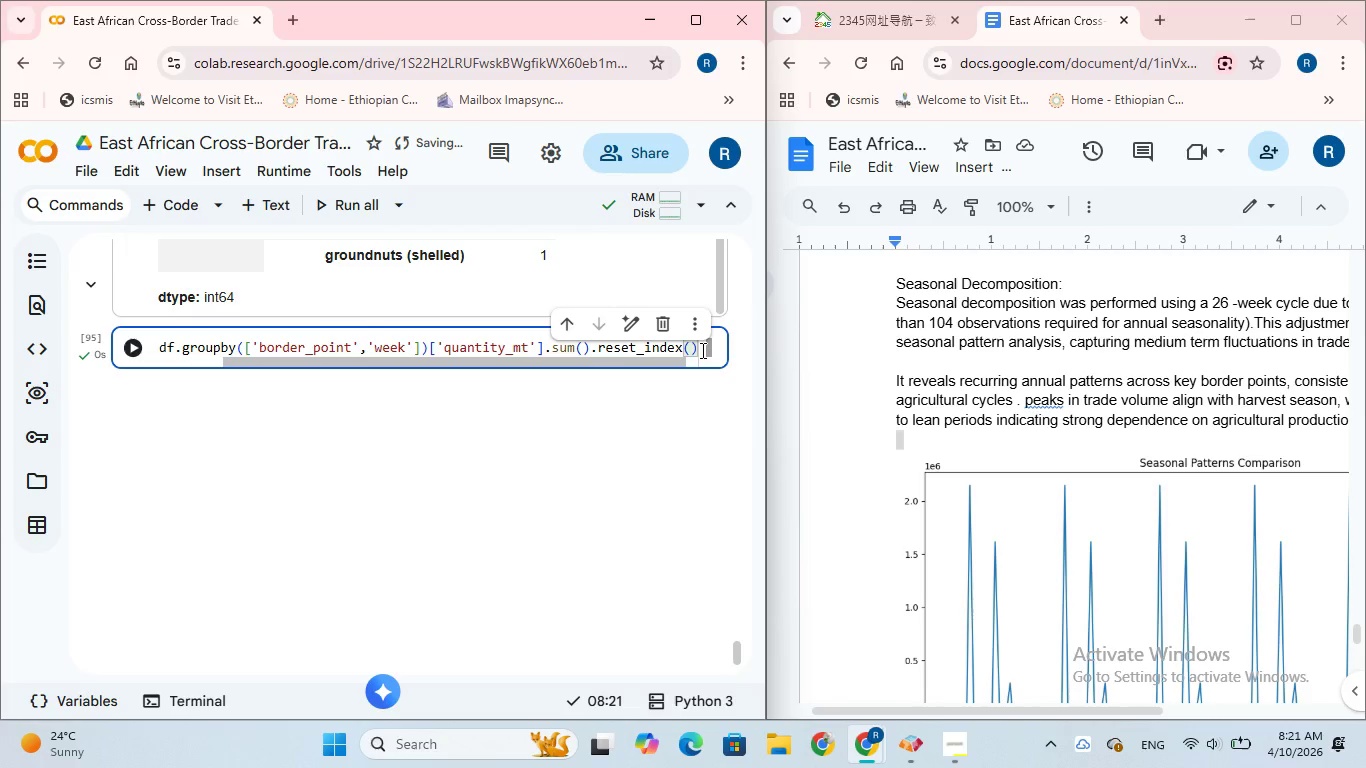 
key(Enter)
 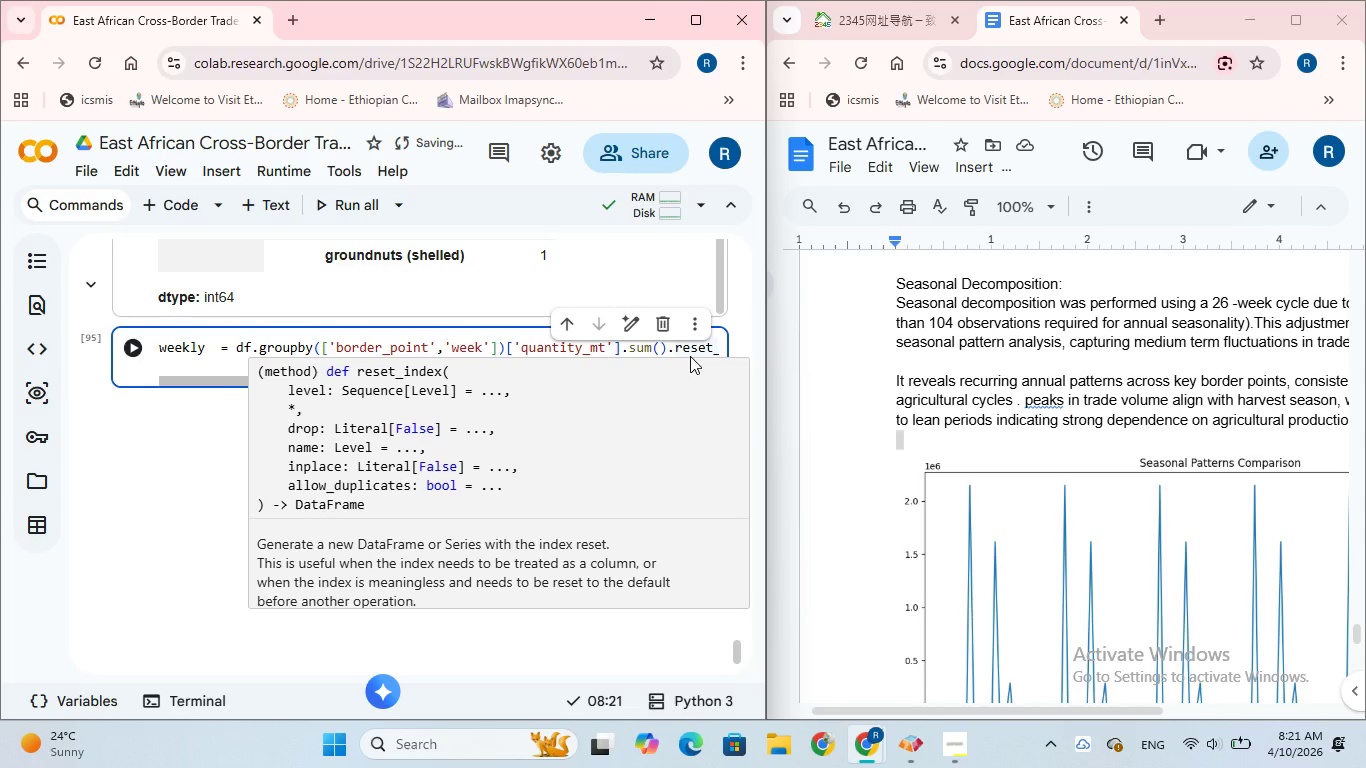 
wait(6.27)
 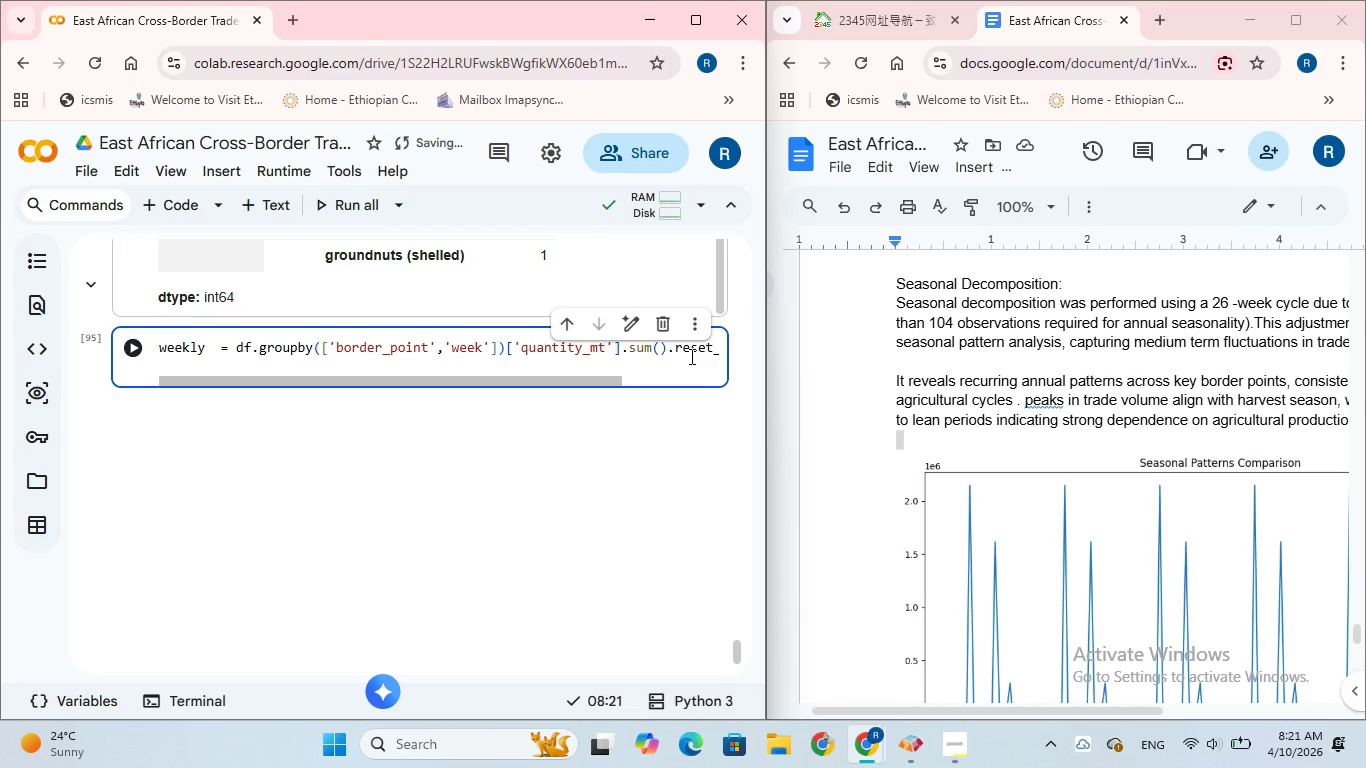 
type(weekly_alerts = df[df)
 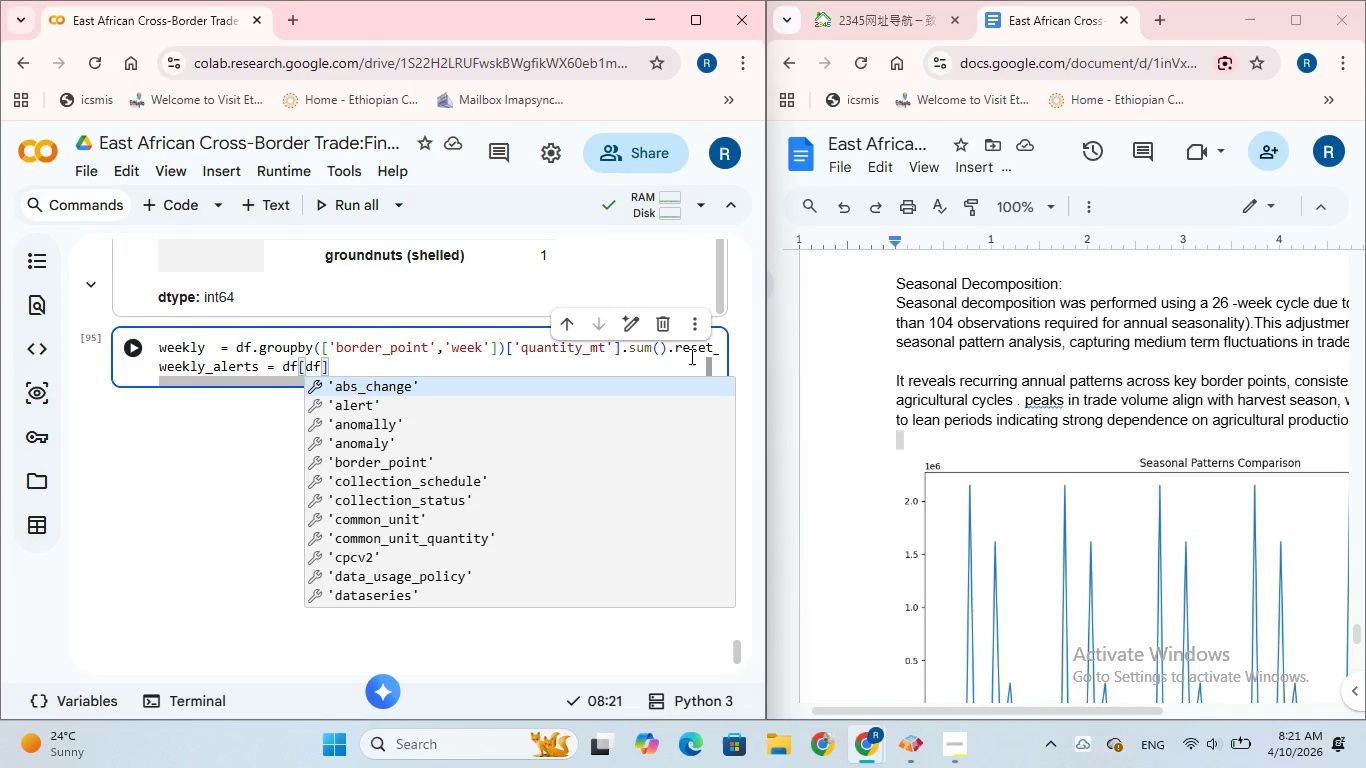 
type(['alert)
 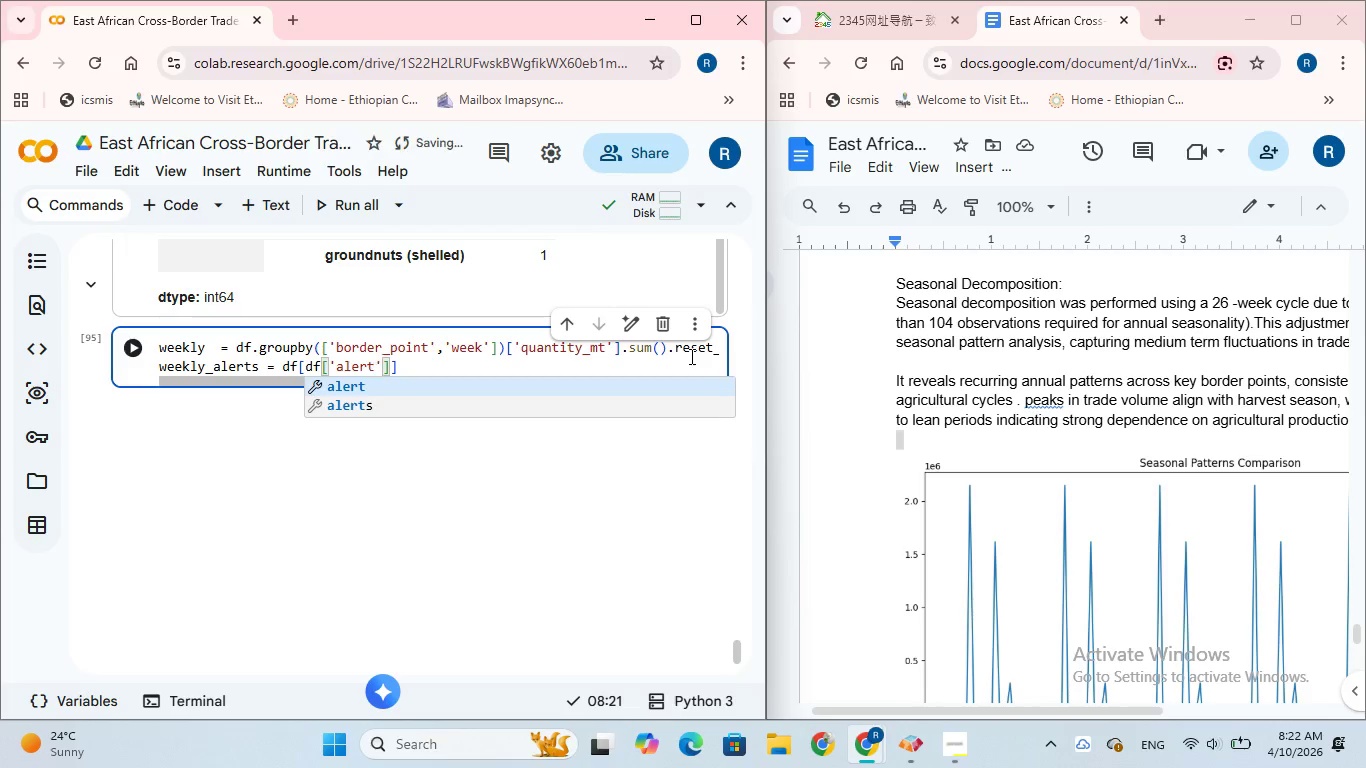 
wait(6.03)
 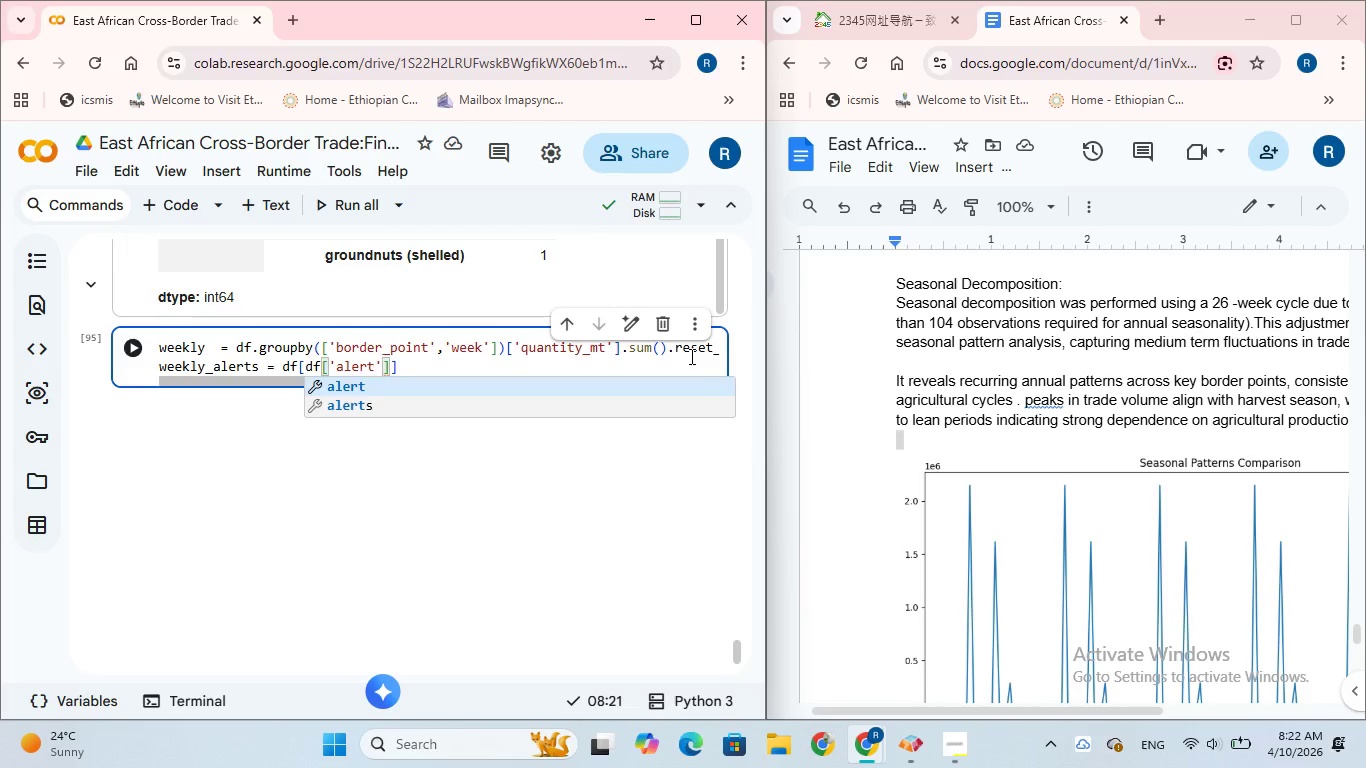 
key(ArrowRight)
 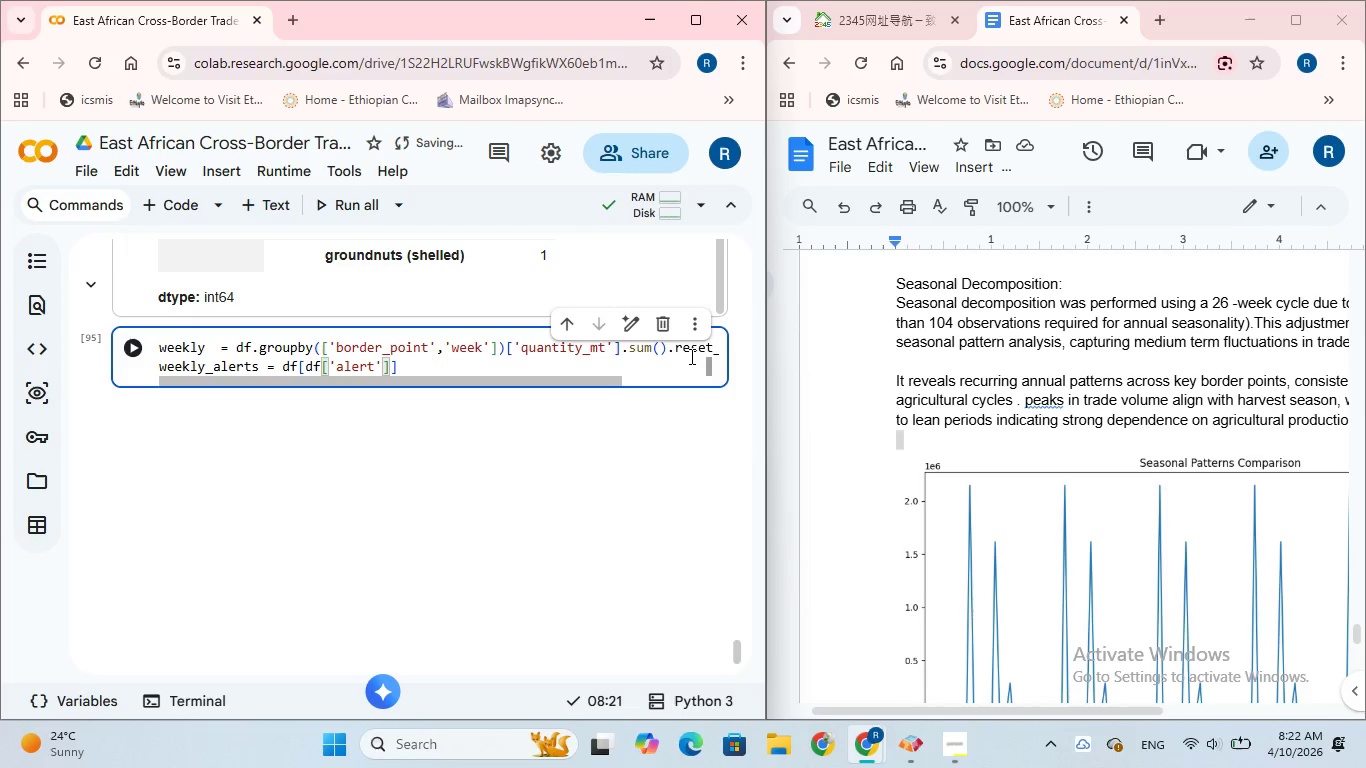 
key(ArrowRight)
 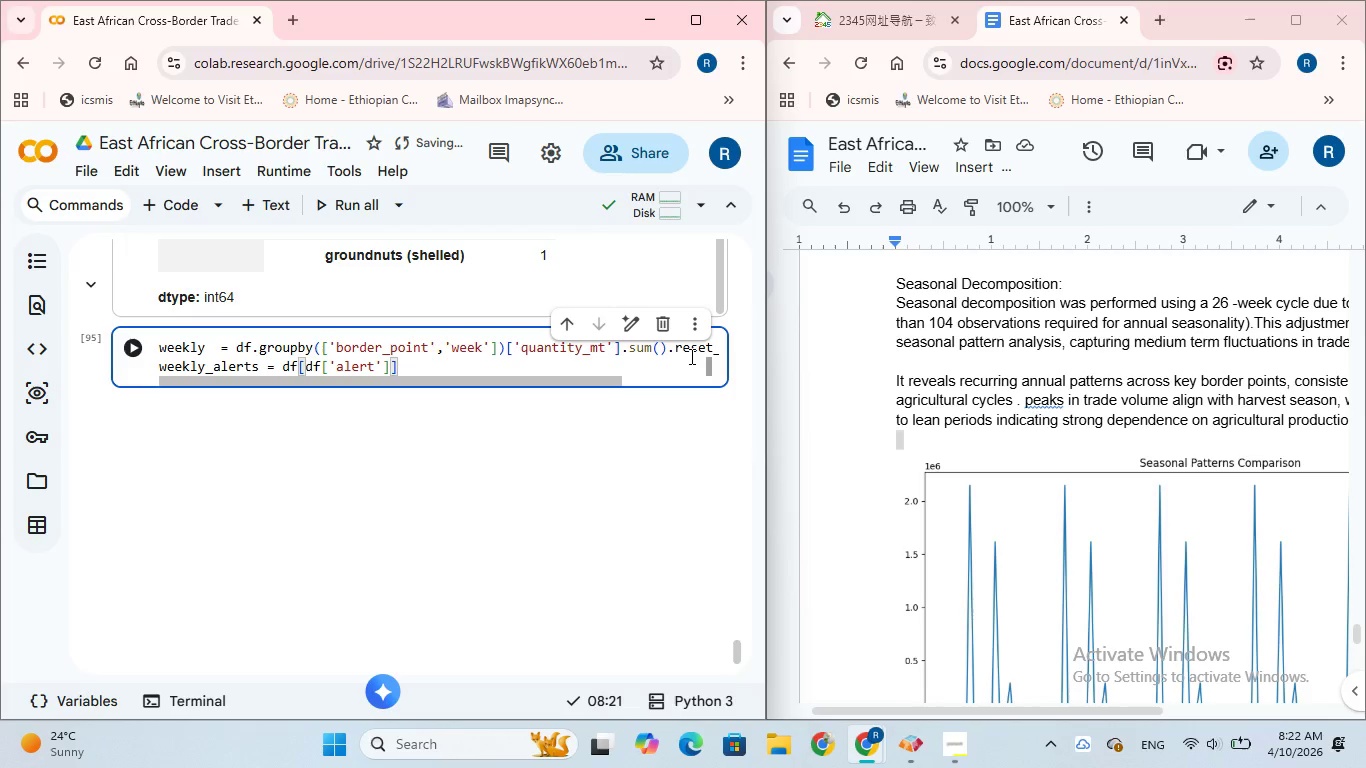 
type(== True)
 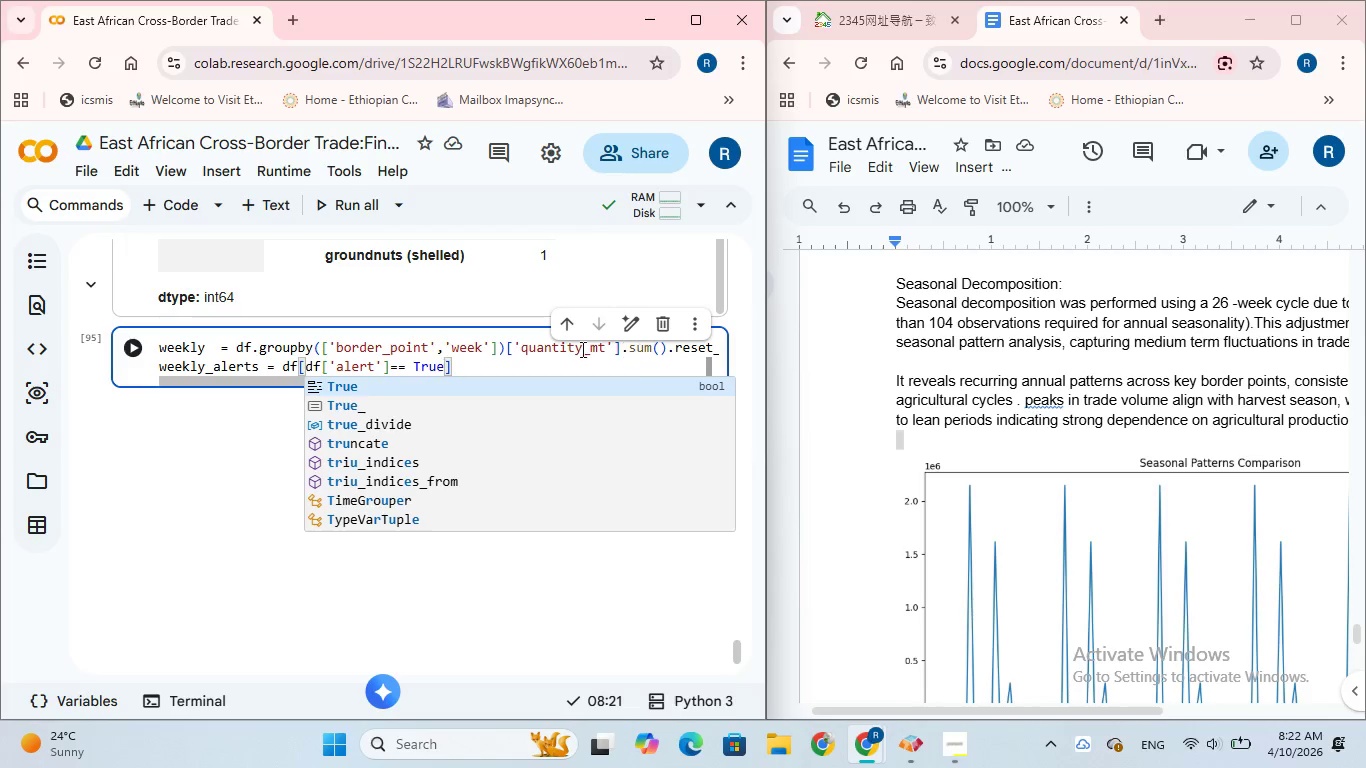 
left_click([133, 342])
 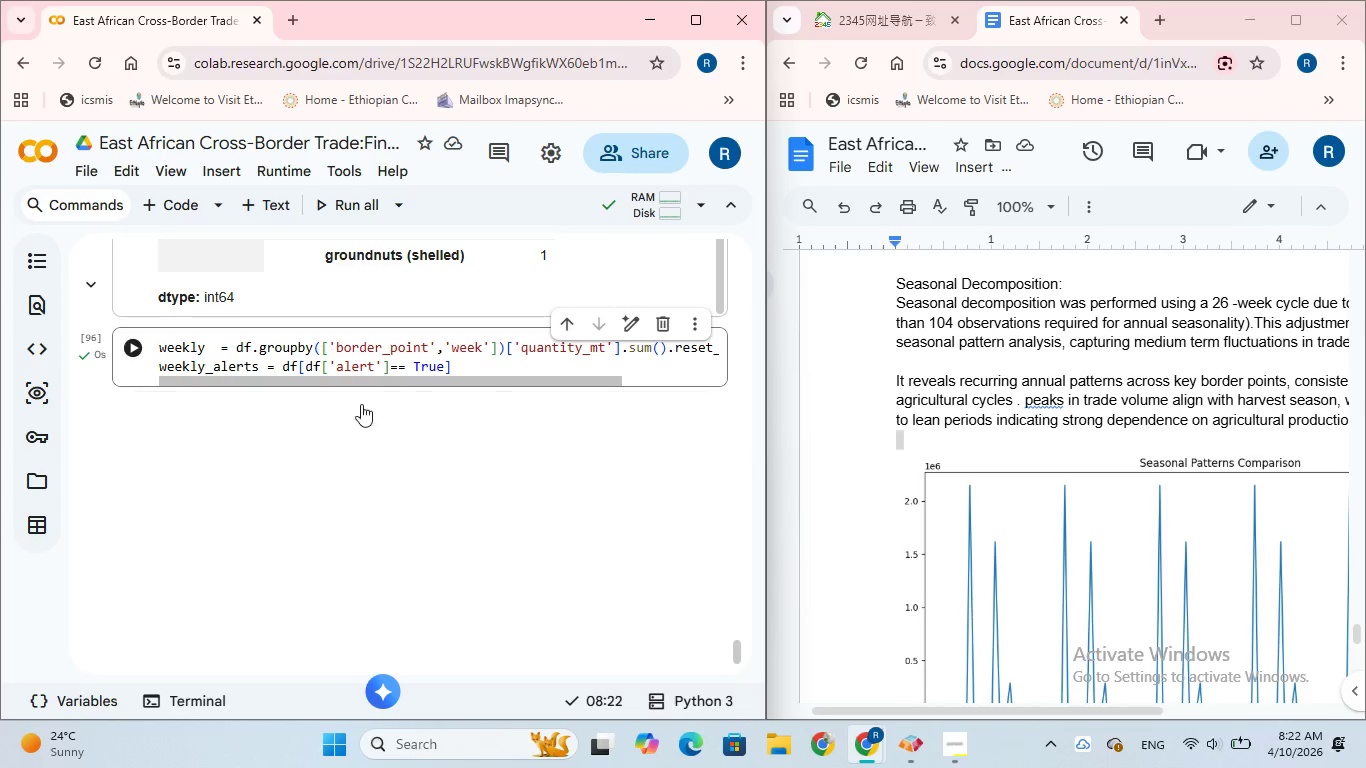 
left_click([392, 394])
 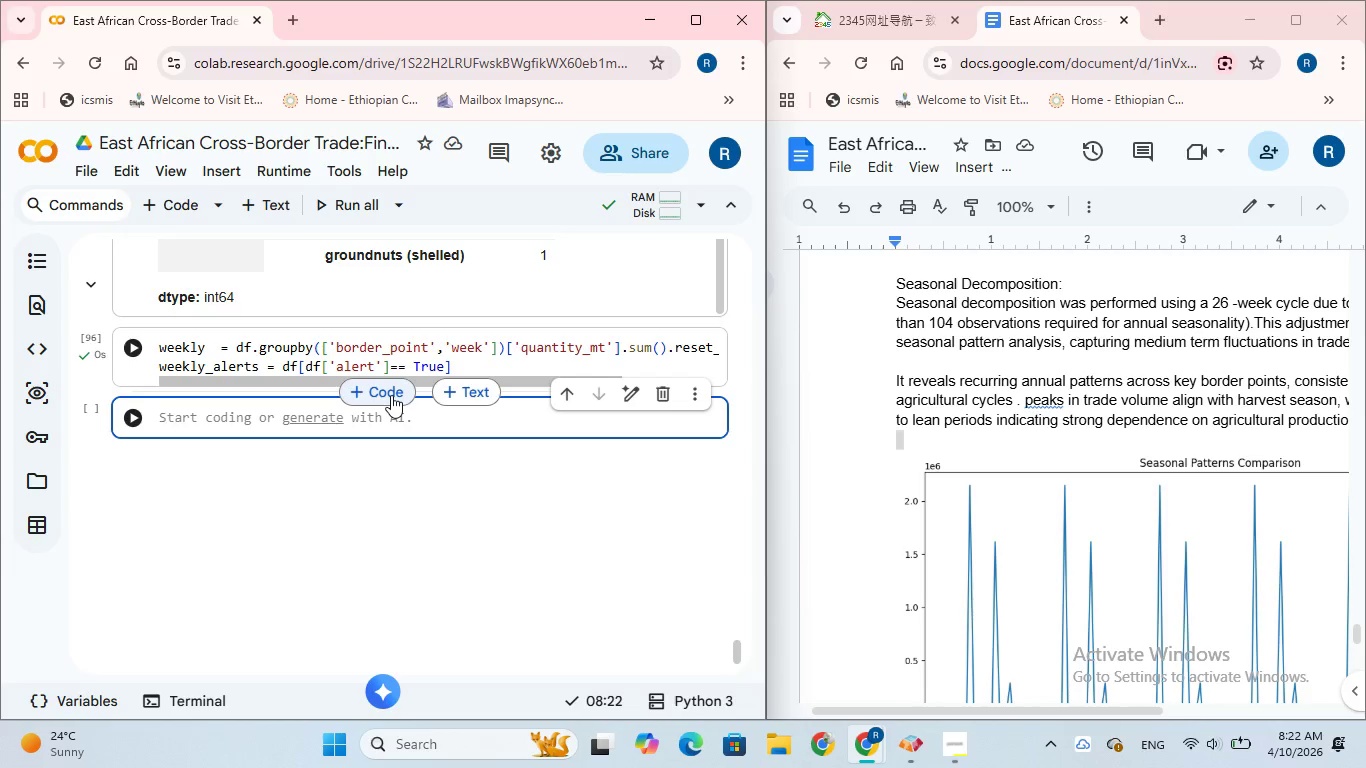 
type(df.shape)
 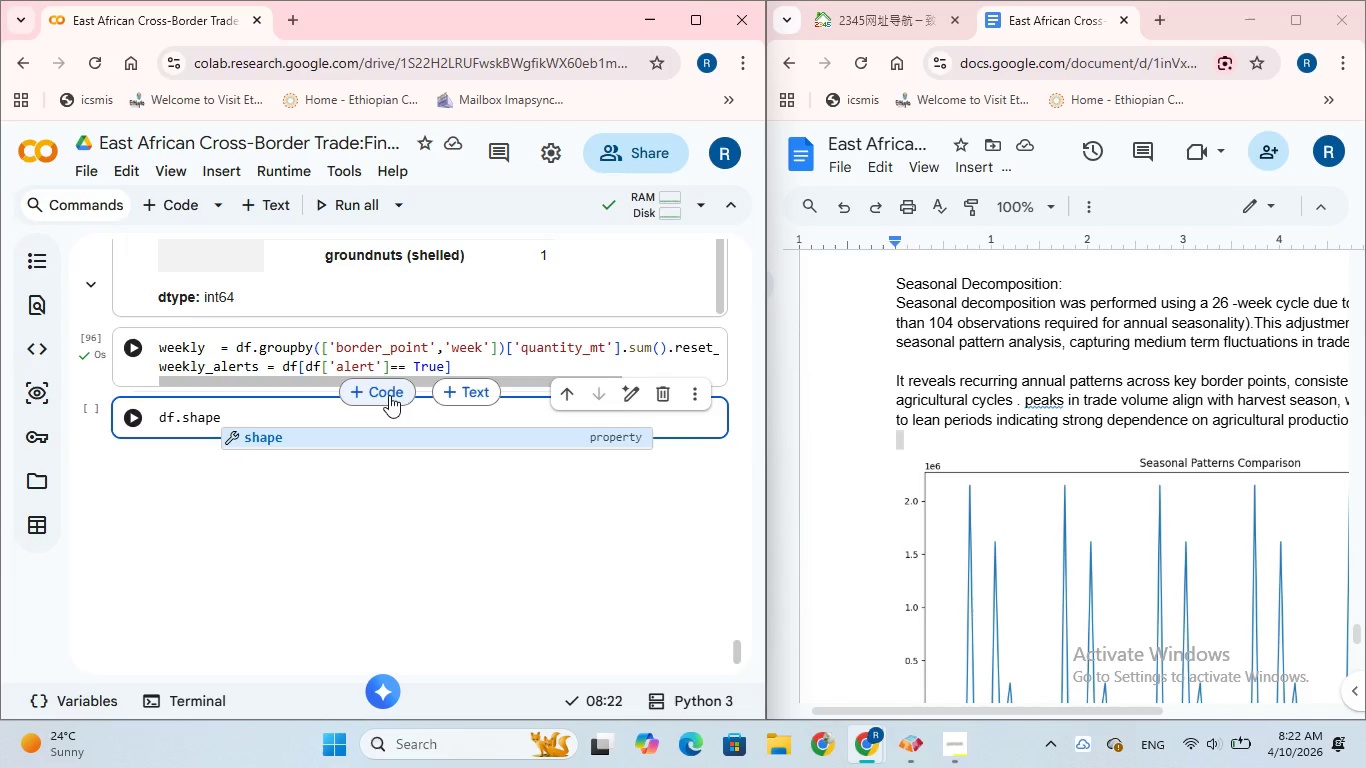 
wait(5.14)
 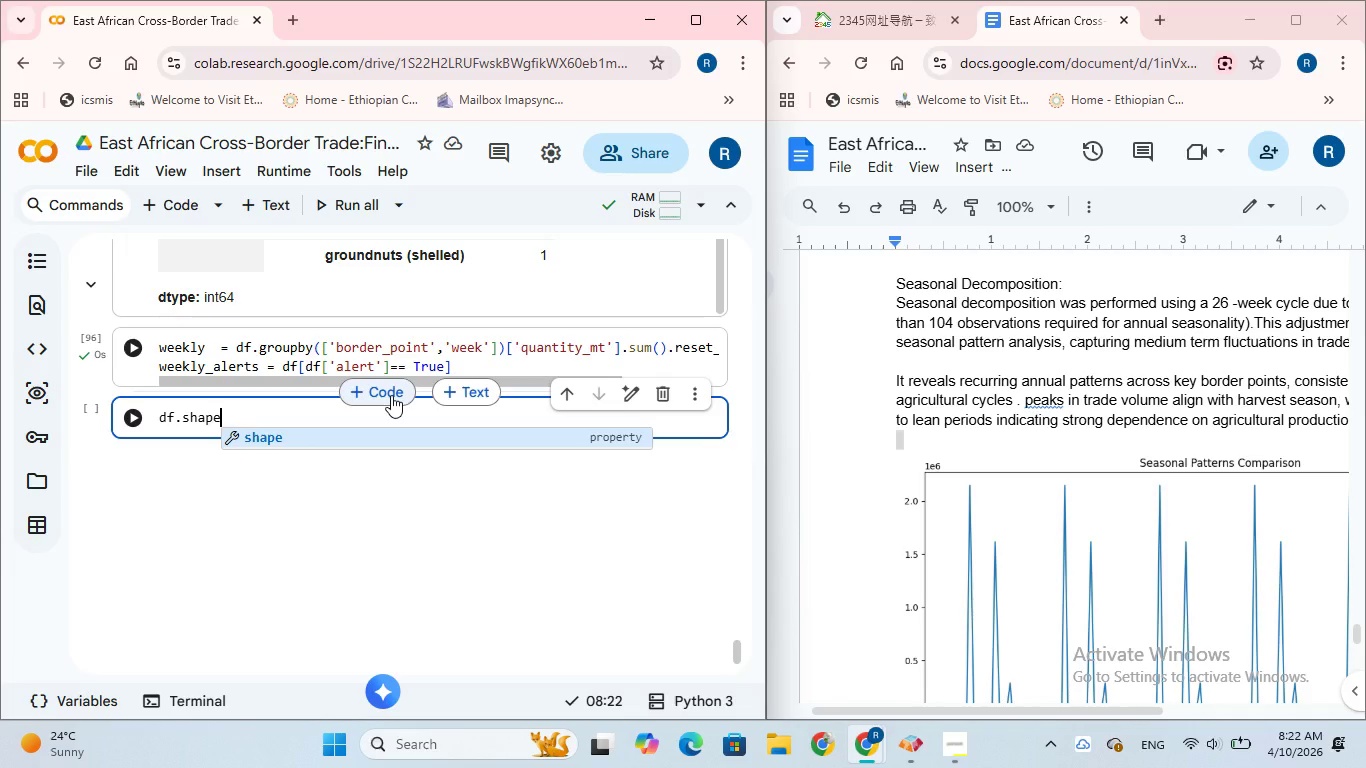 
left_click([127, 411])
 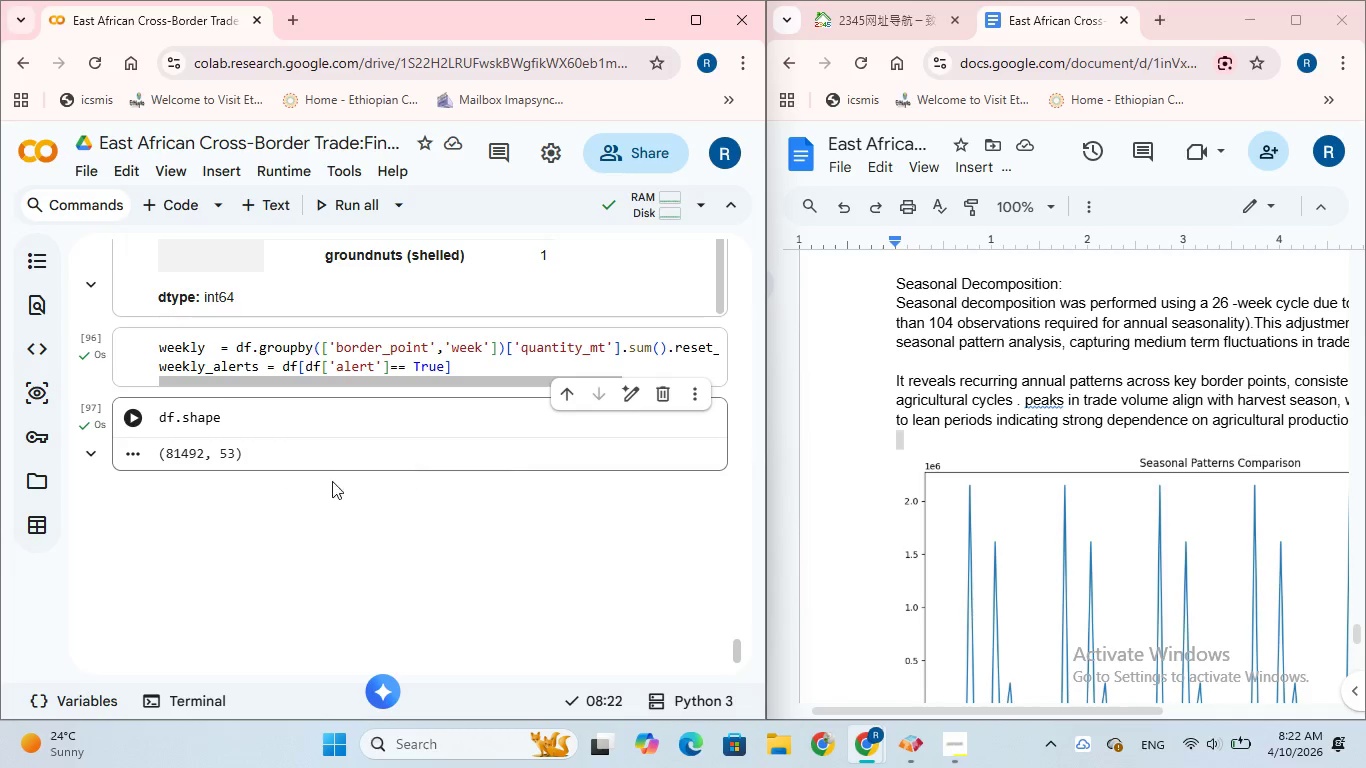 
left_click([364, 476])
 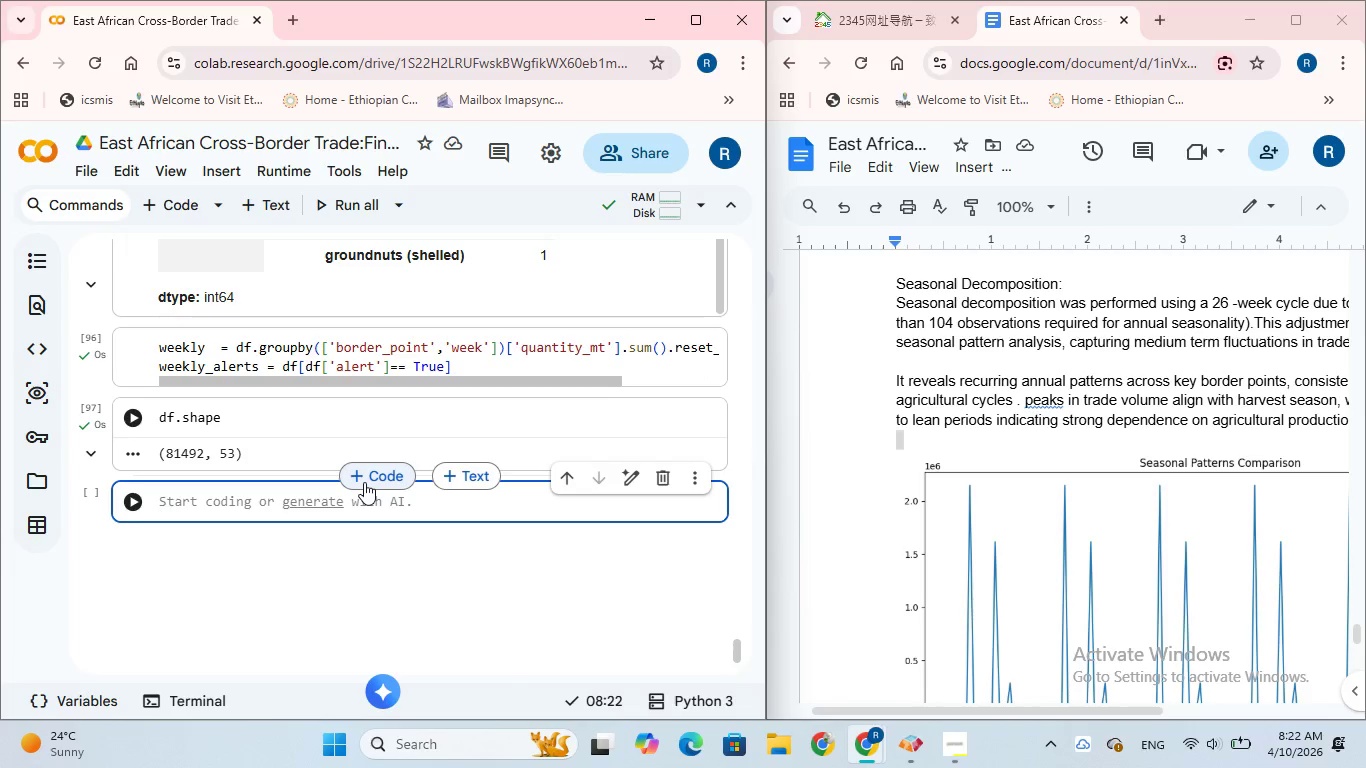 
type(df.to_csv)
 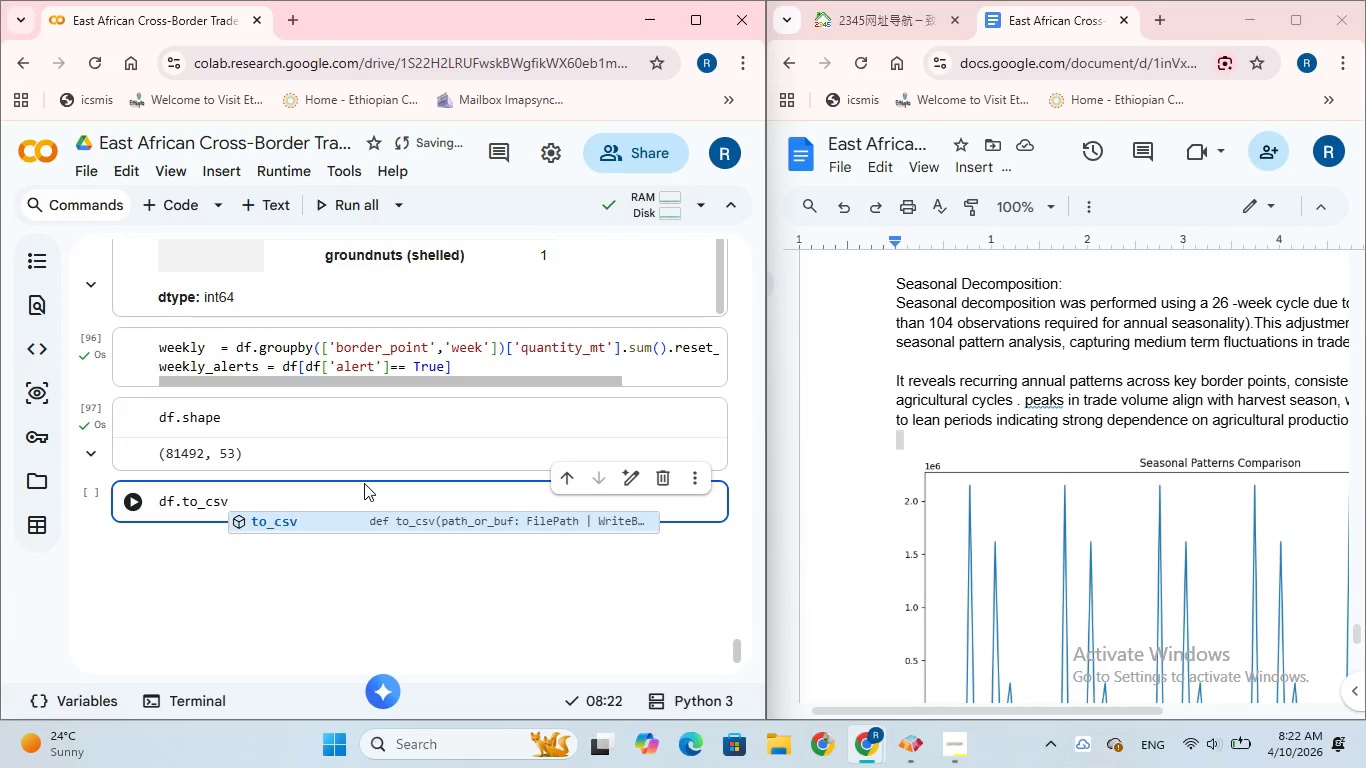 
type(('cleaned_fewsnet_trade)
 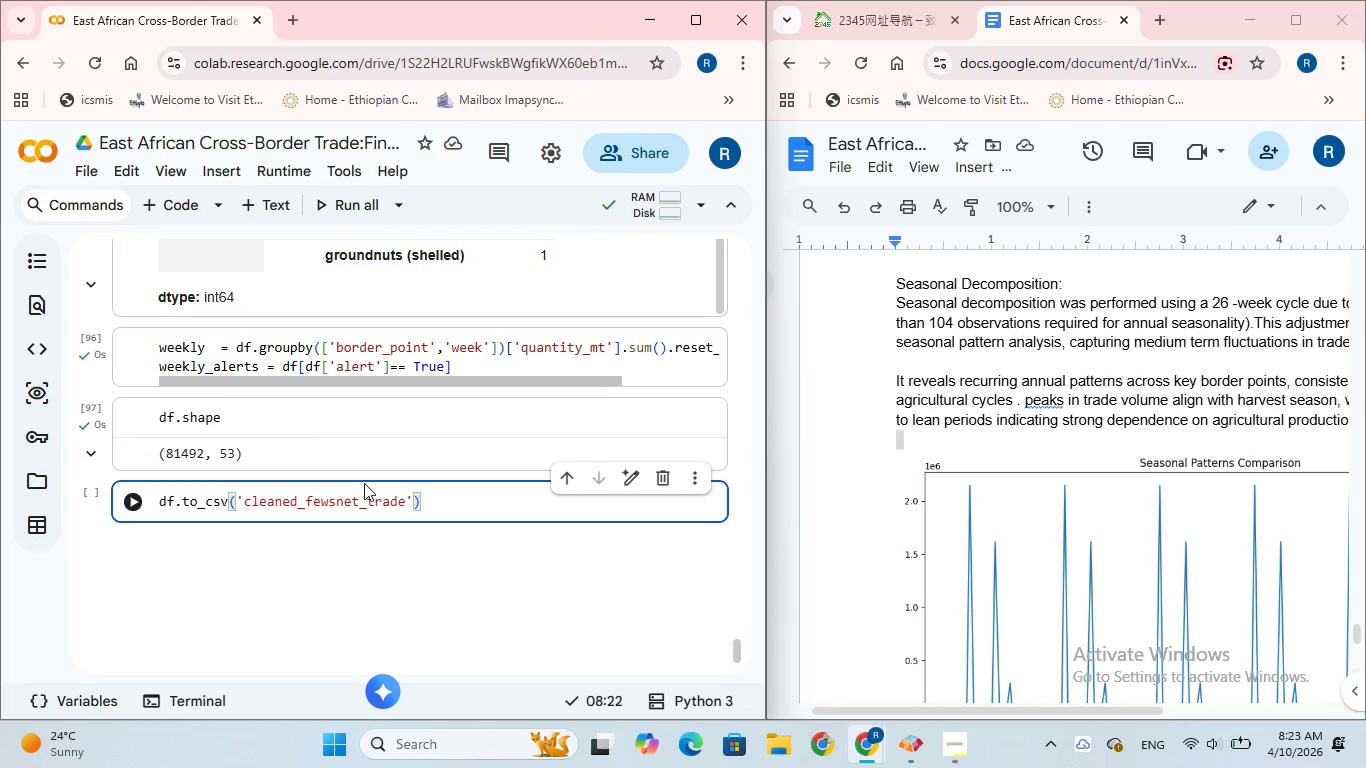 
wait(5.81)
 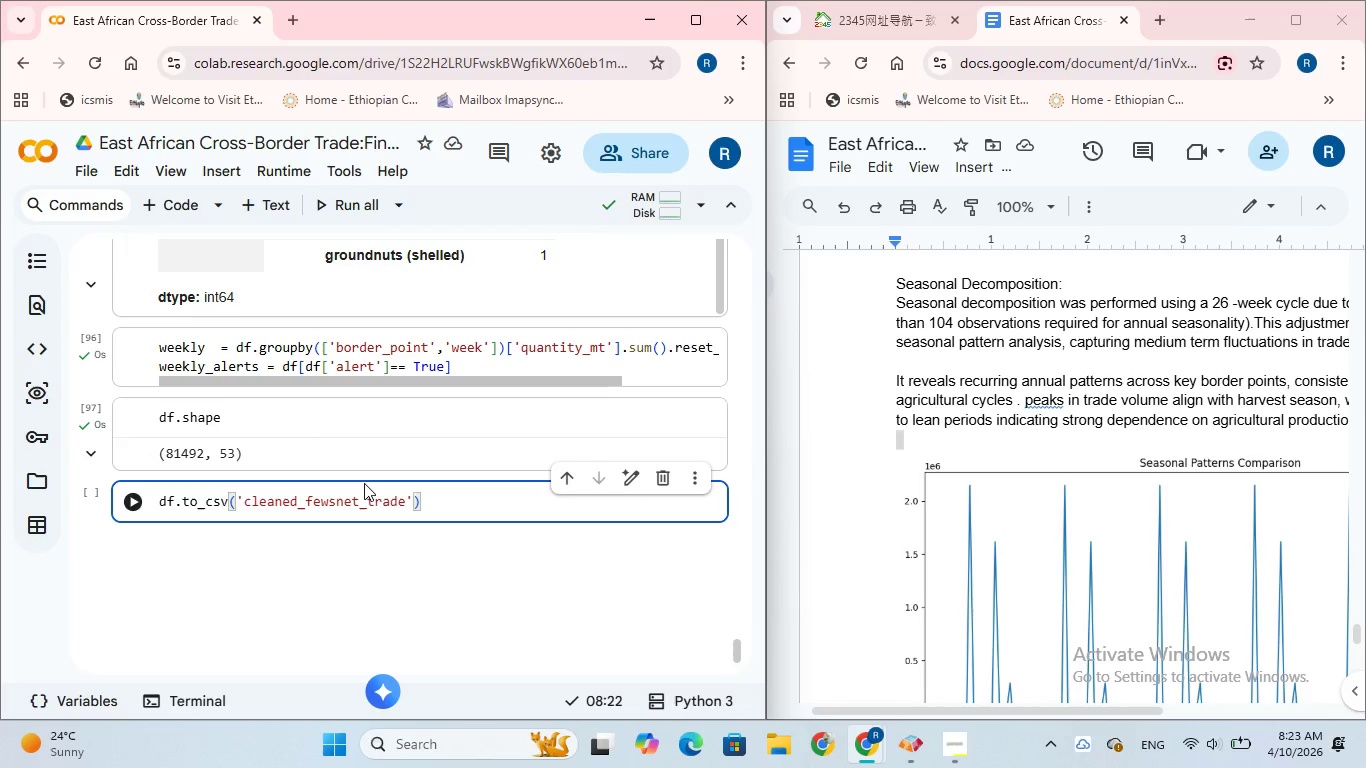 
type(.csv)
 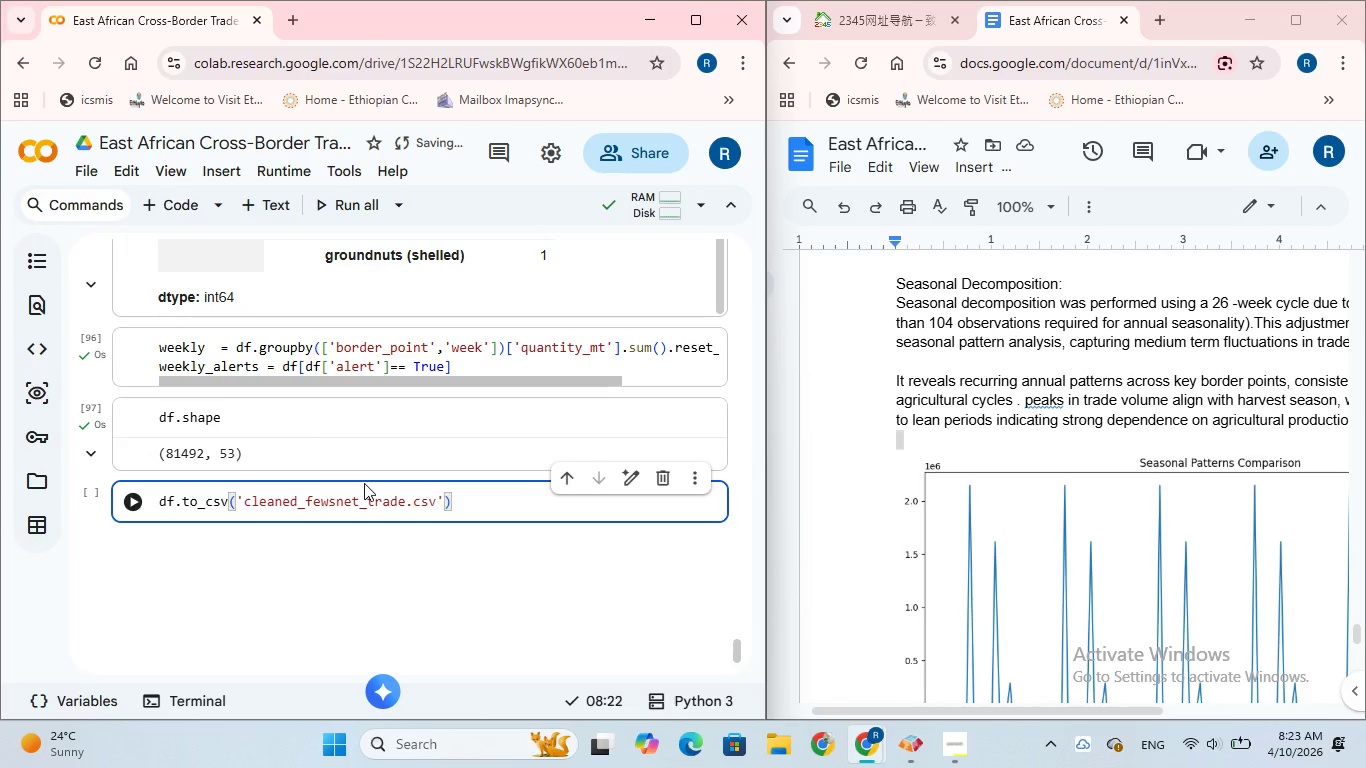 
wait(5.95)
 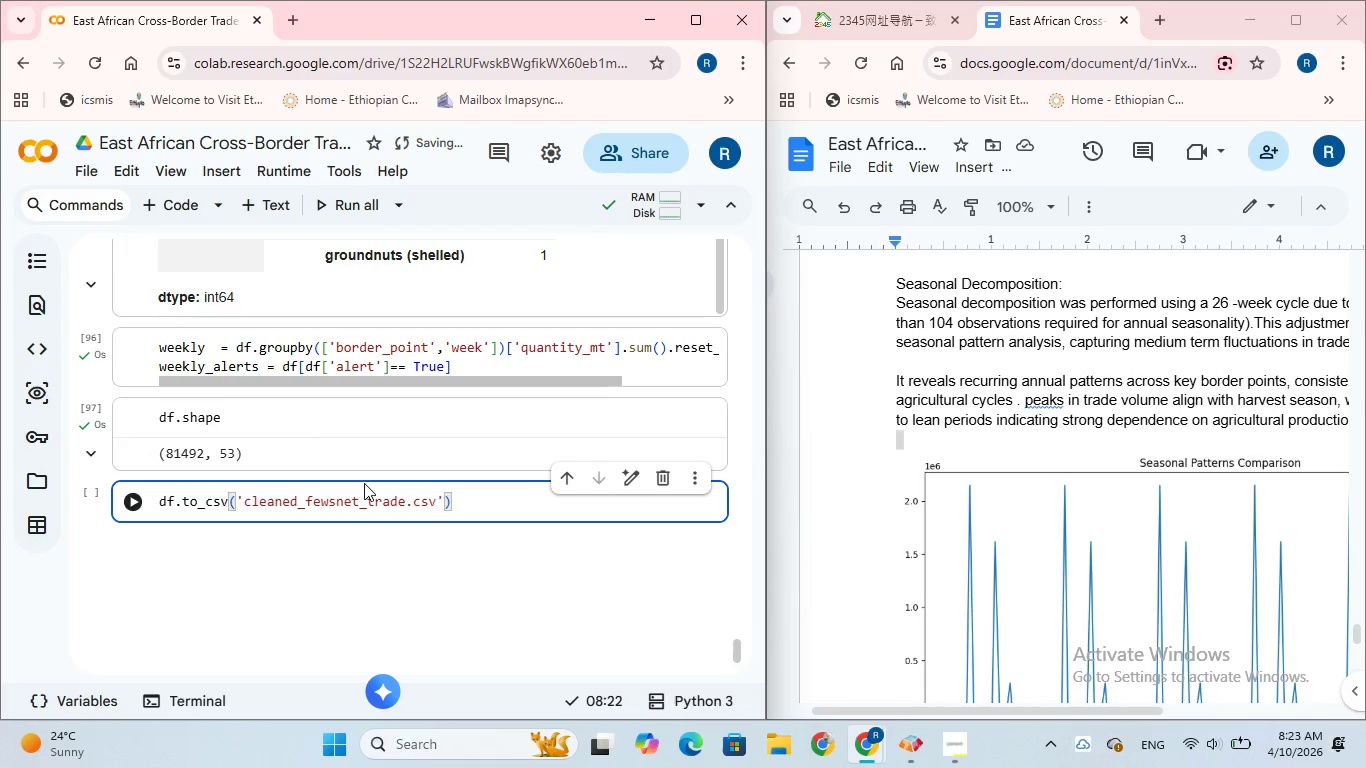 
key(ArrowRight)
 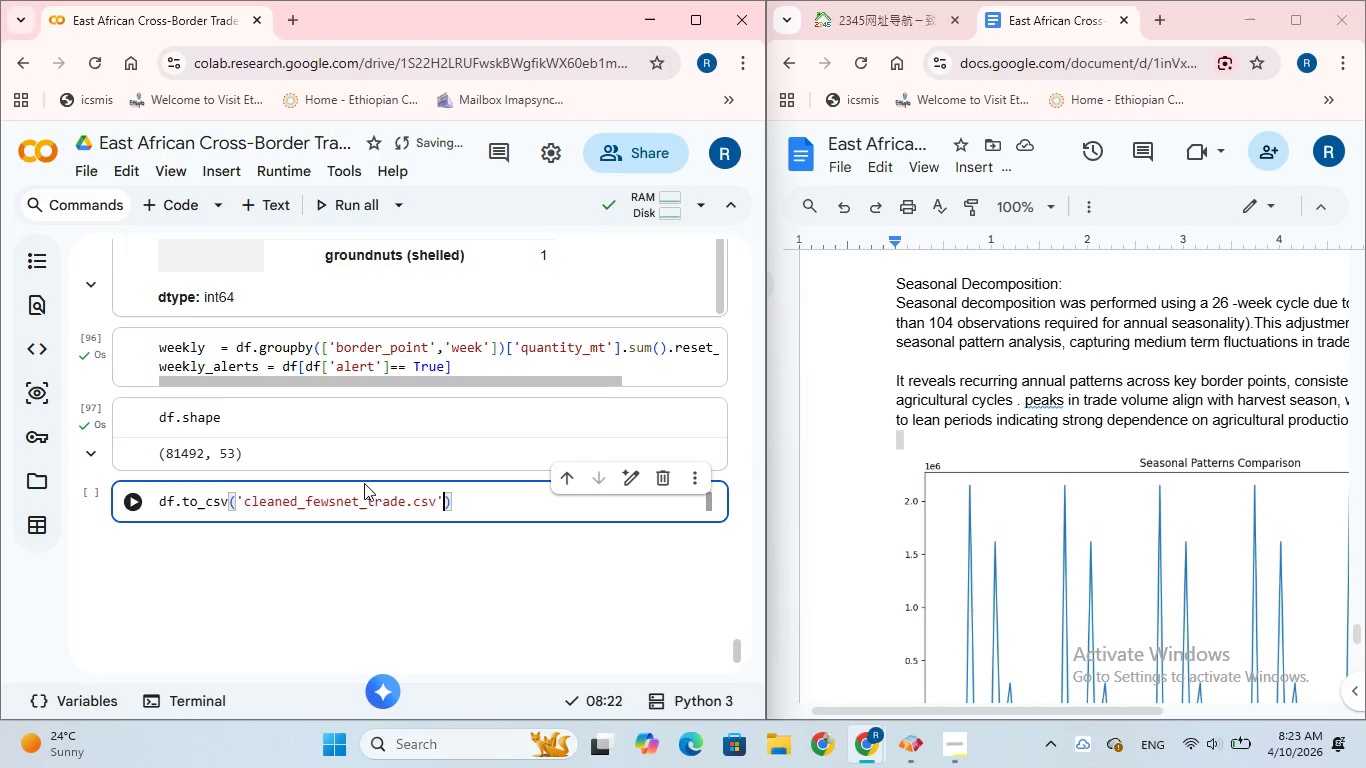 
type(,index = False)
 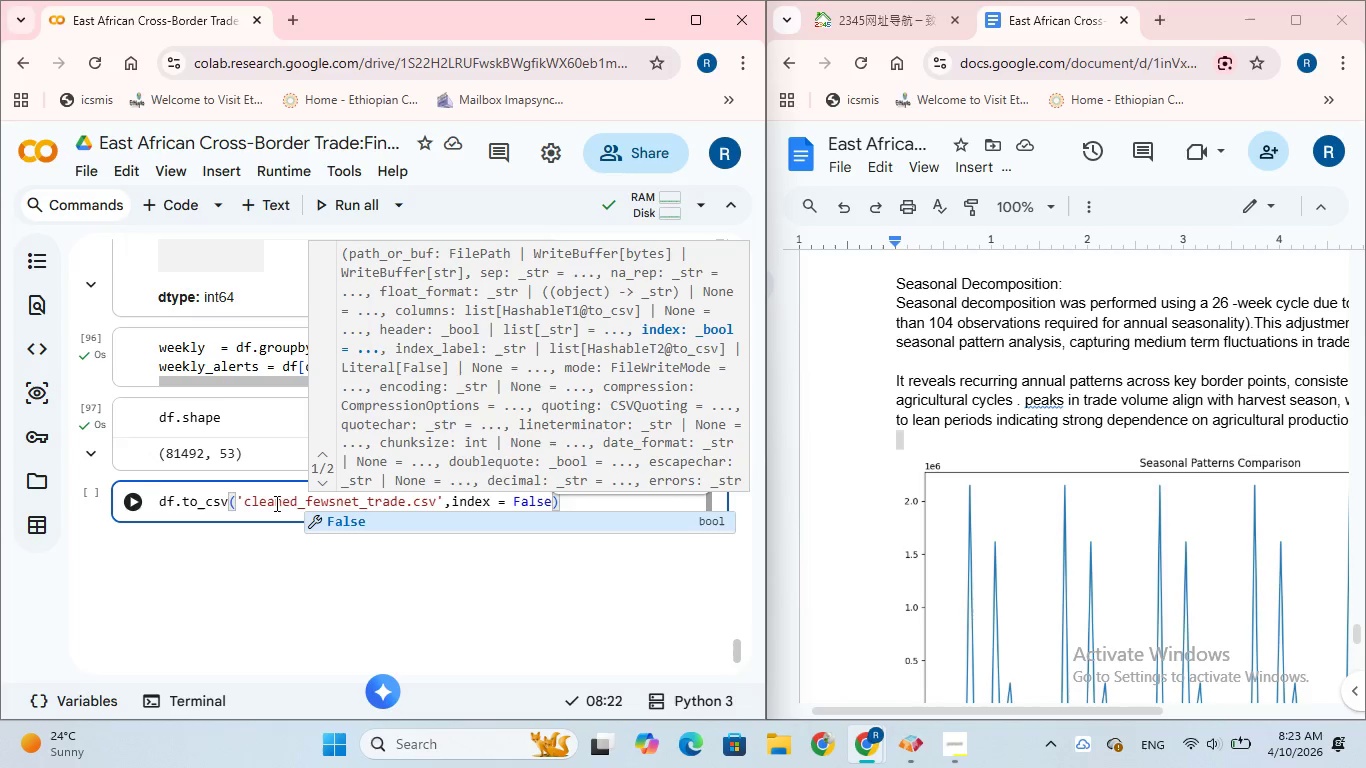 
left_click([137, 495])
 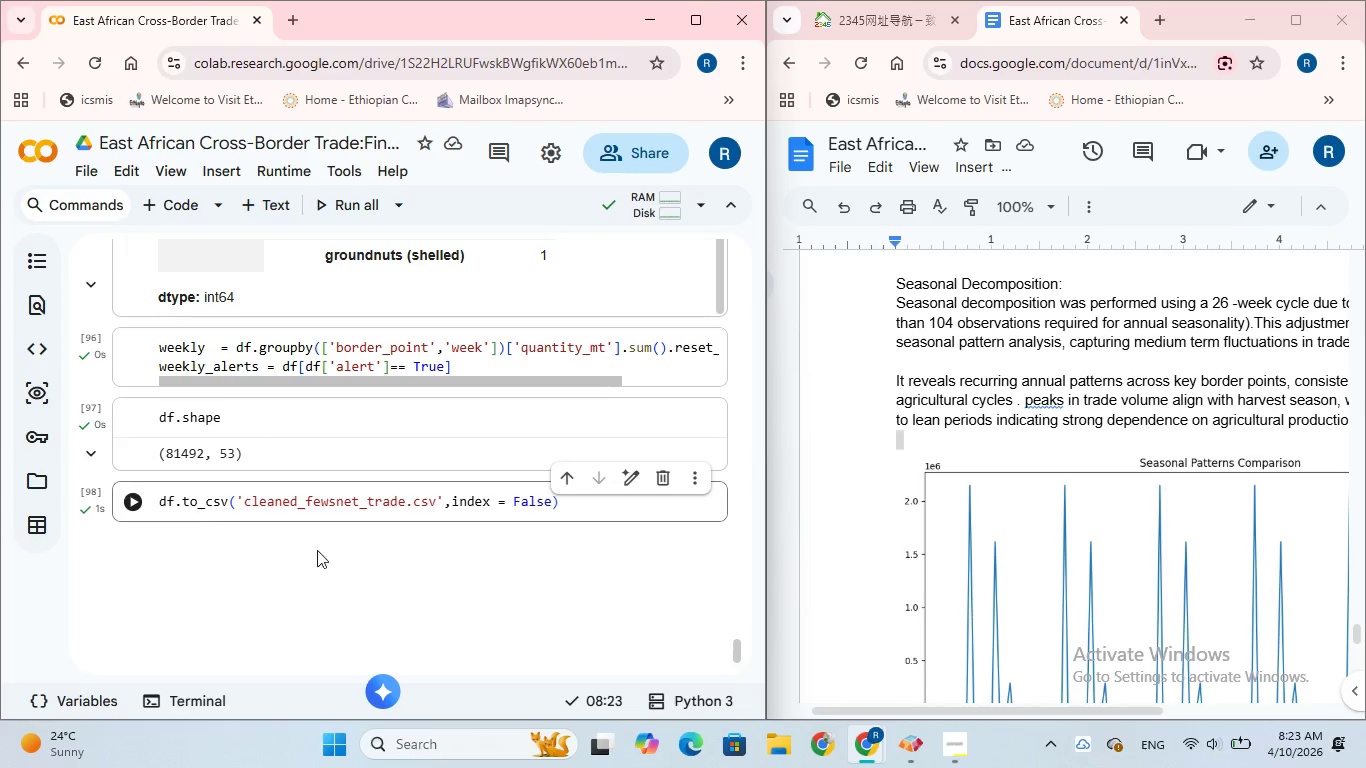 
wait(5.41)
 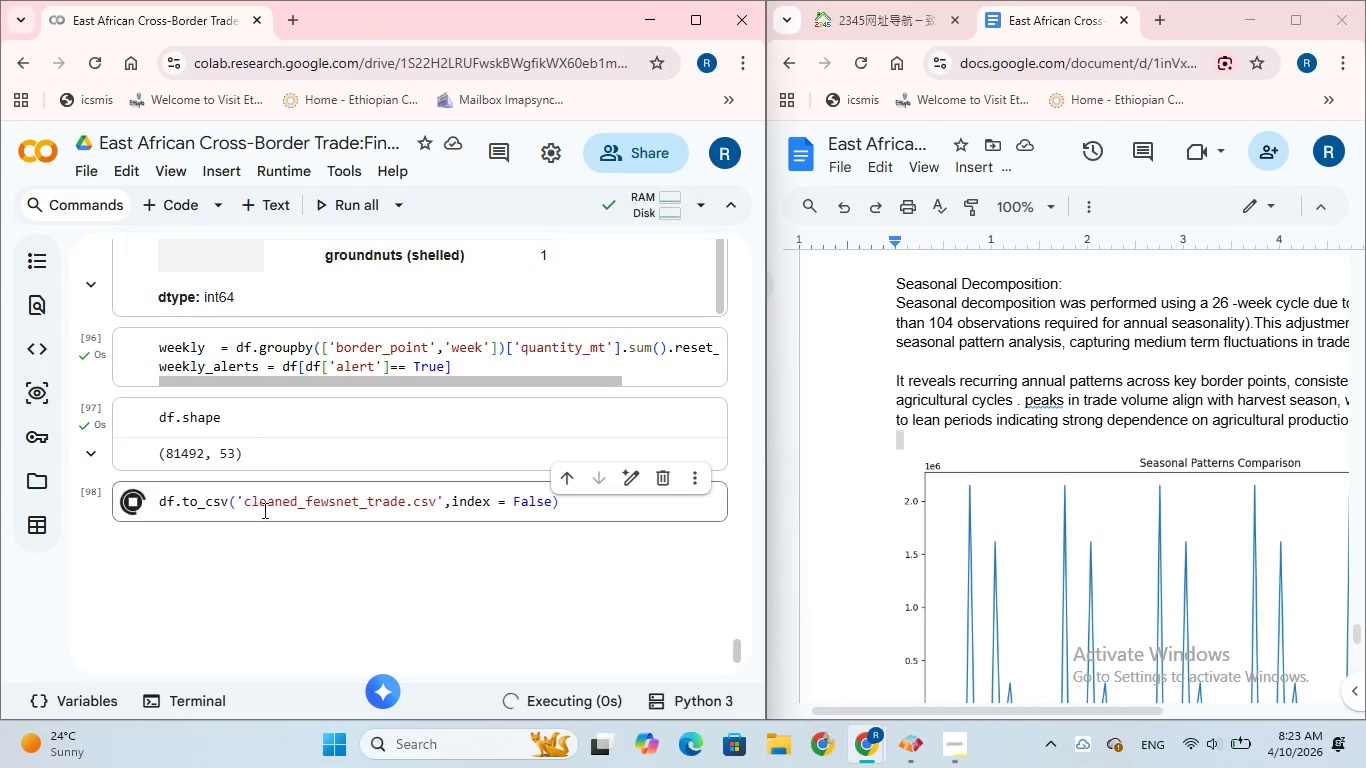 
scroll: coordinate [899, 423], scroll_direction: down, amount: 10.0
 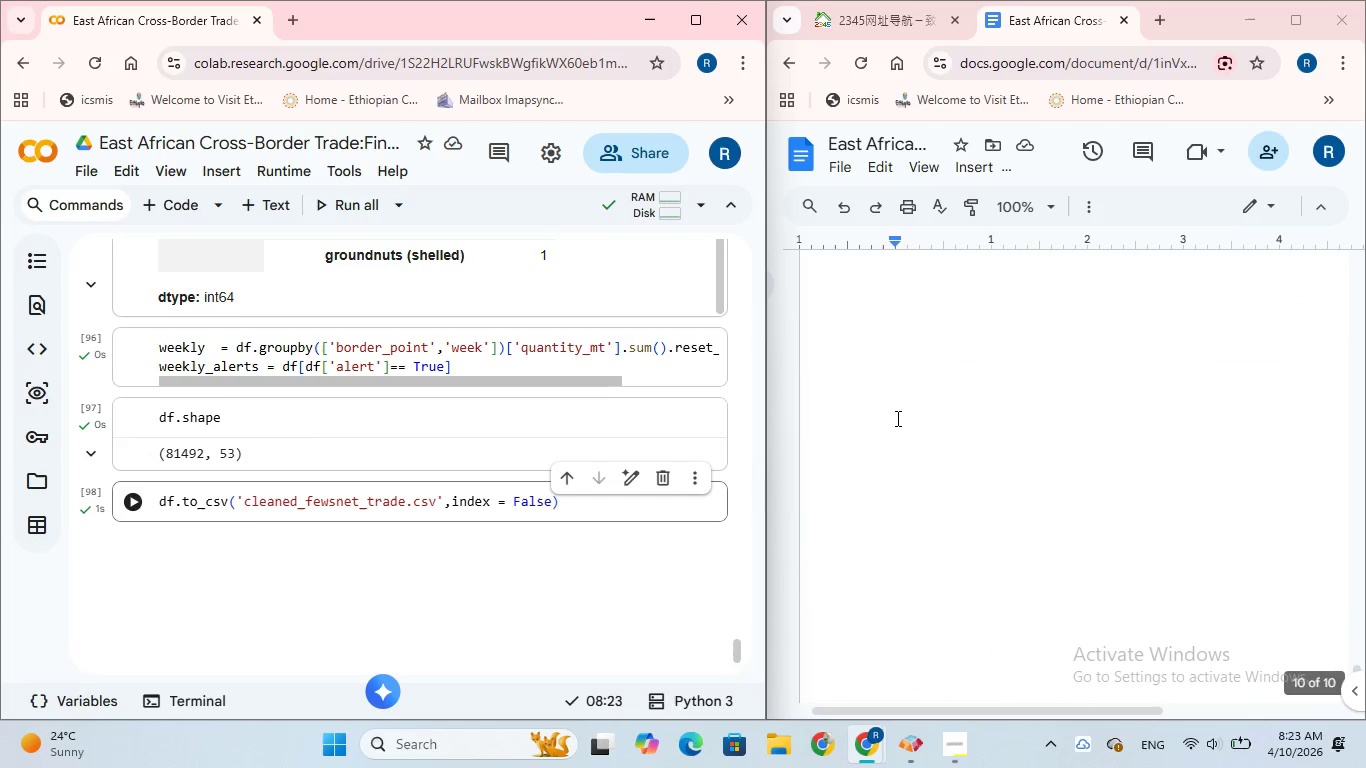 
scroll: coordinate [893, 421], scroll_direction: up, amount: 7.0
 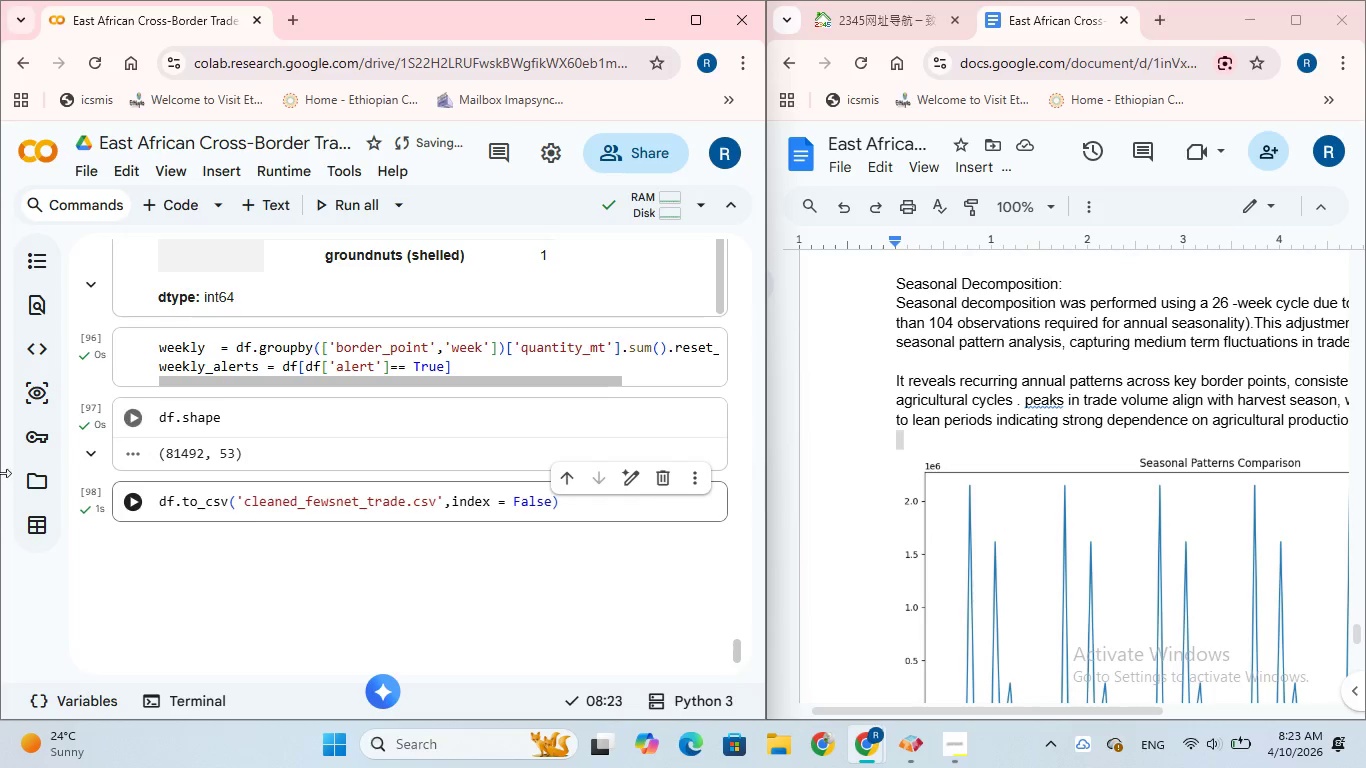 
left_click([1047, 403])
 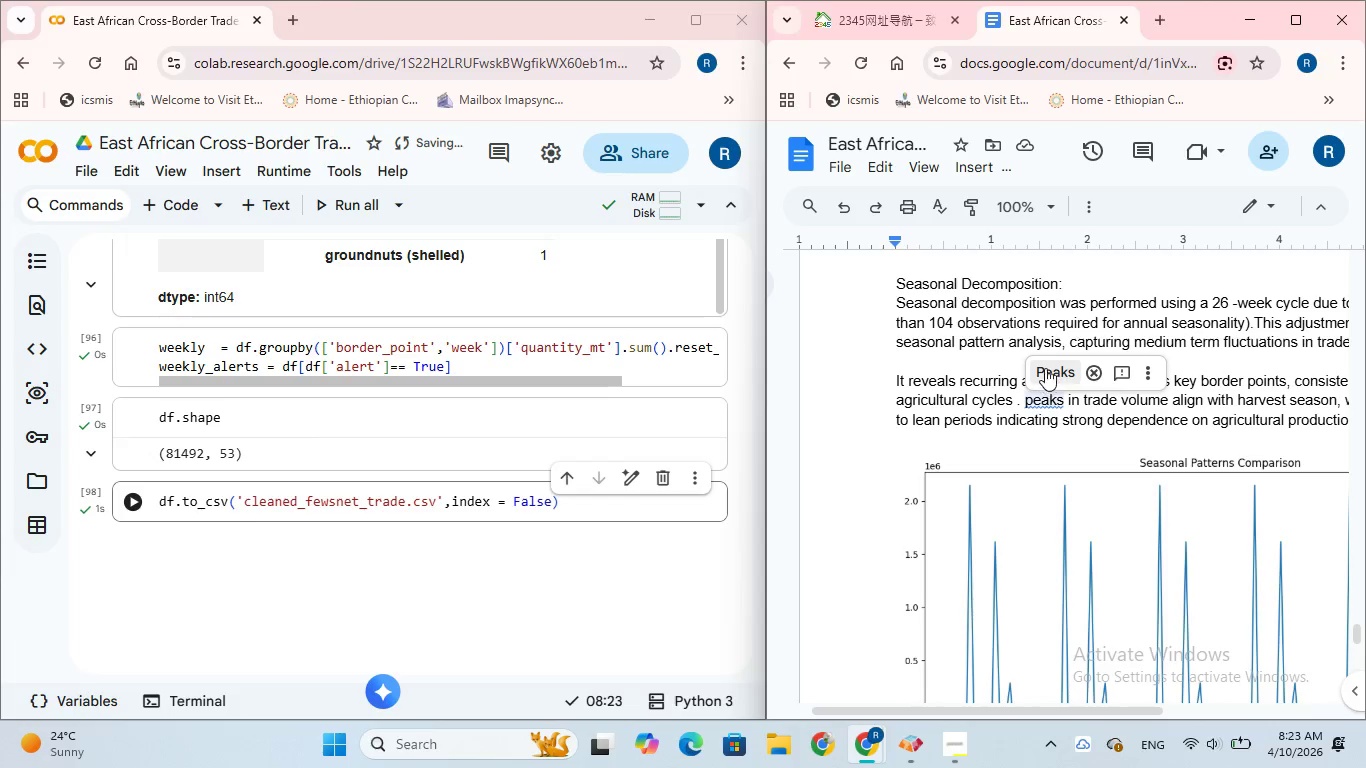 
left_click([1045, 366])
 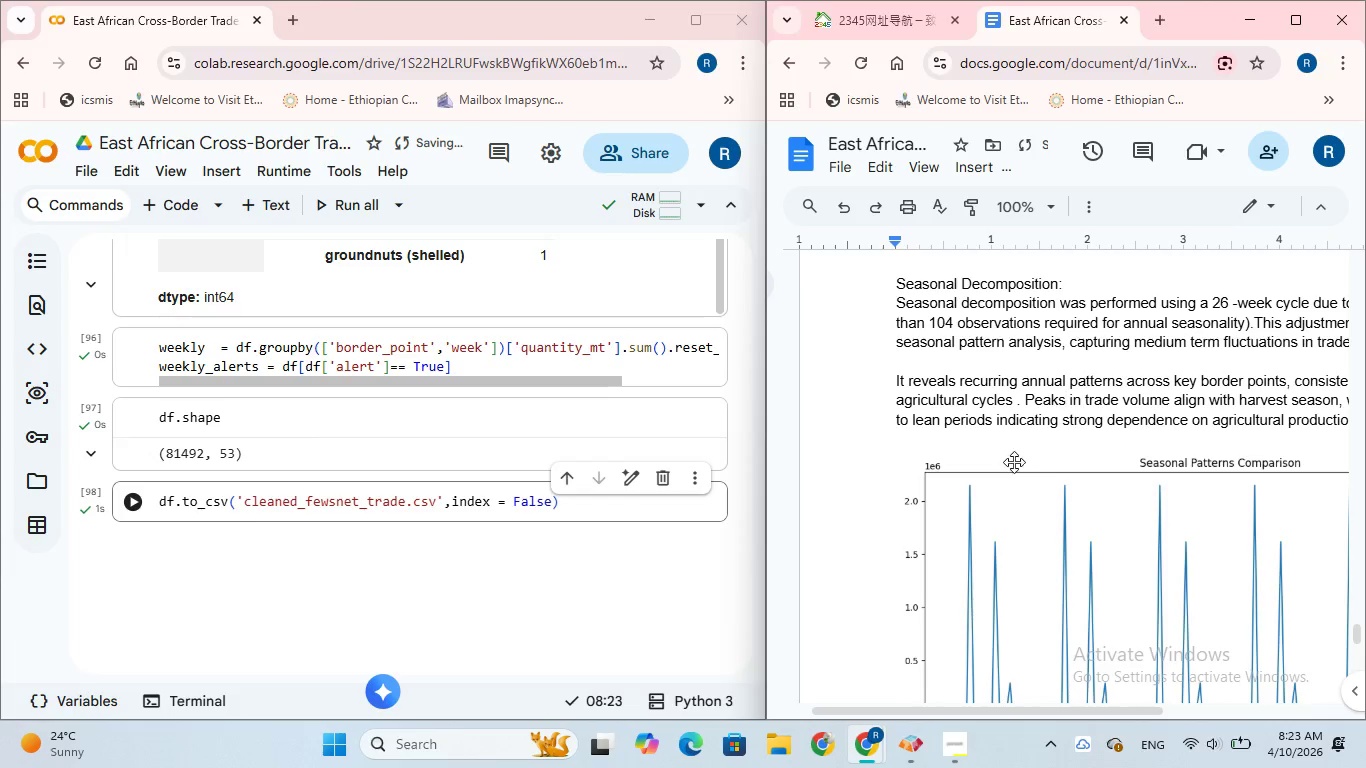 
scroll: coordinate [974, 444], scroll_direction: down, amount: 5.0
 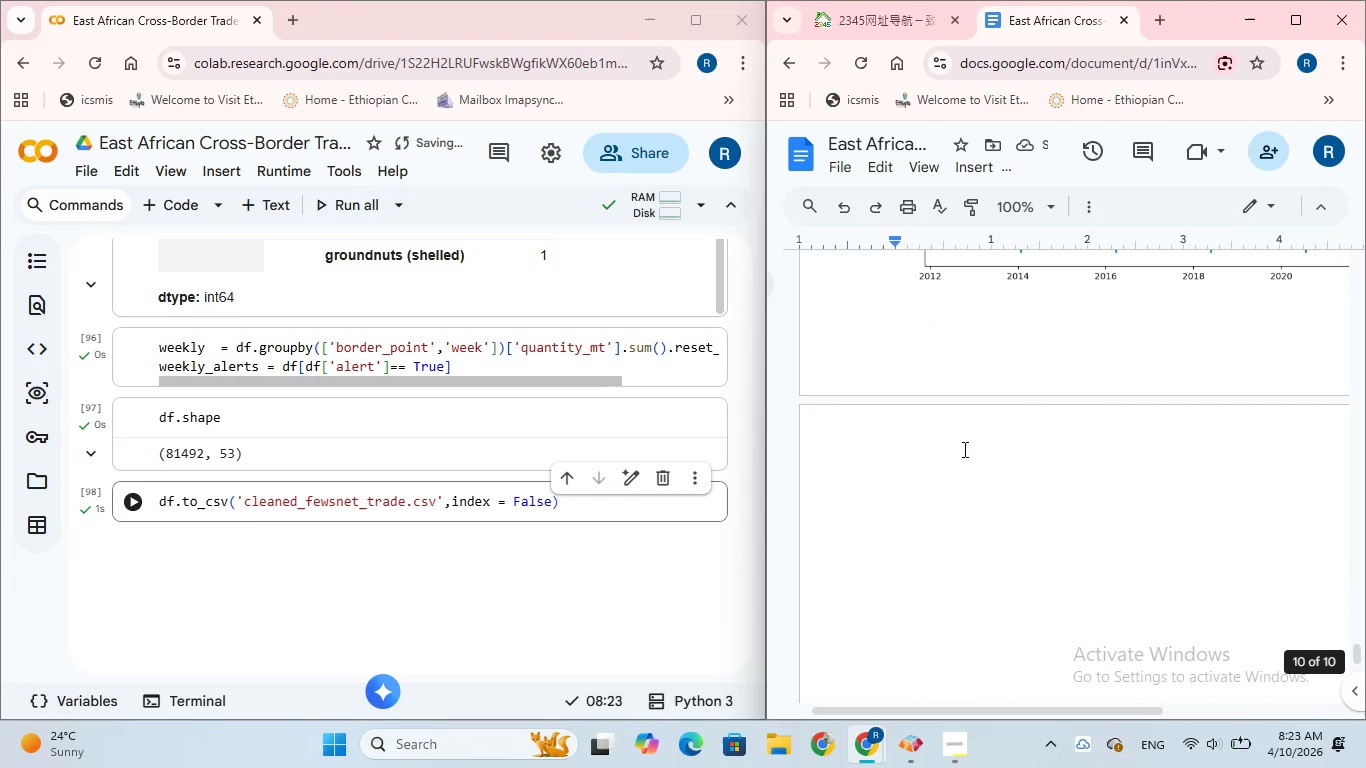 
left_click([959, 450])
 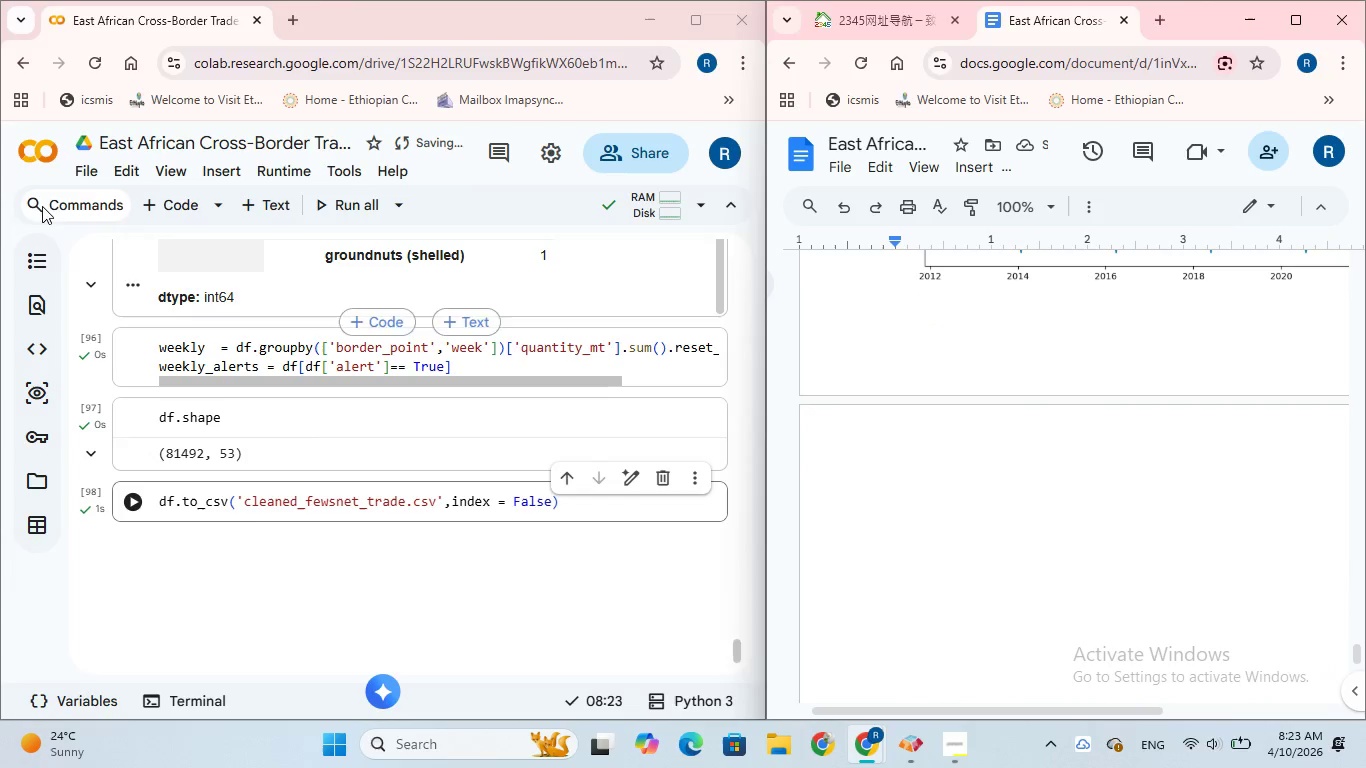 
left_click([91, 167])
 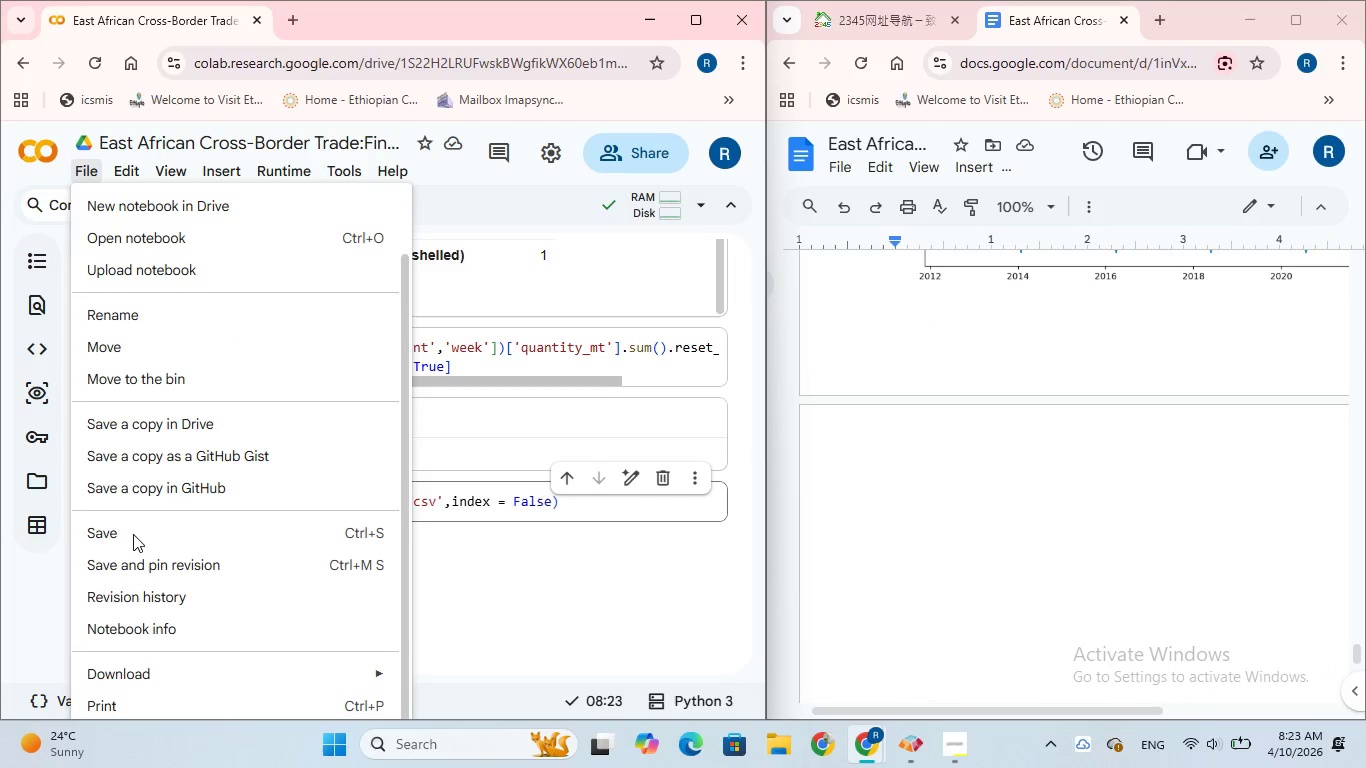 
left_click([133, 534])
 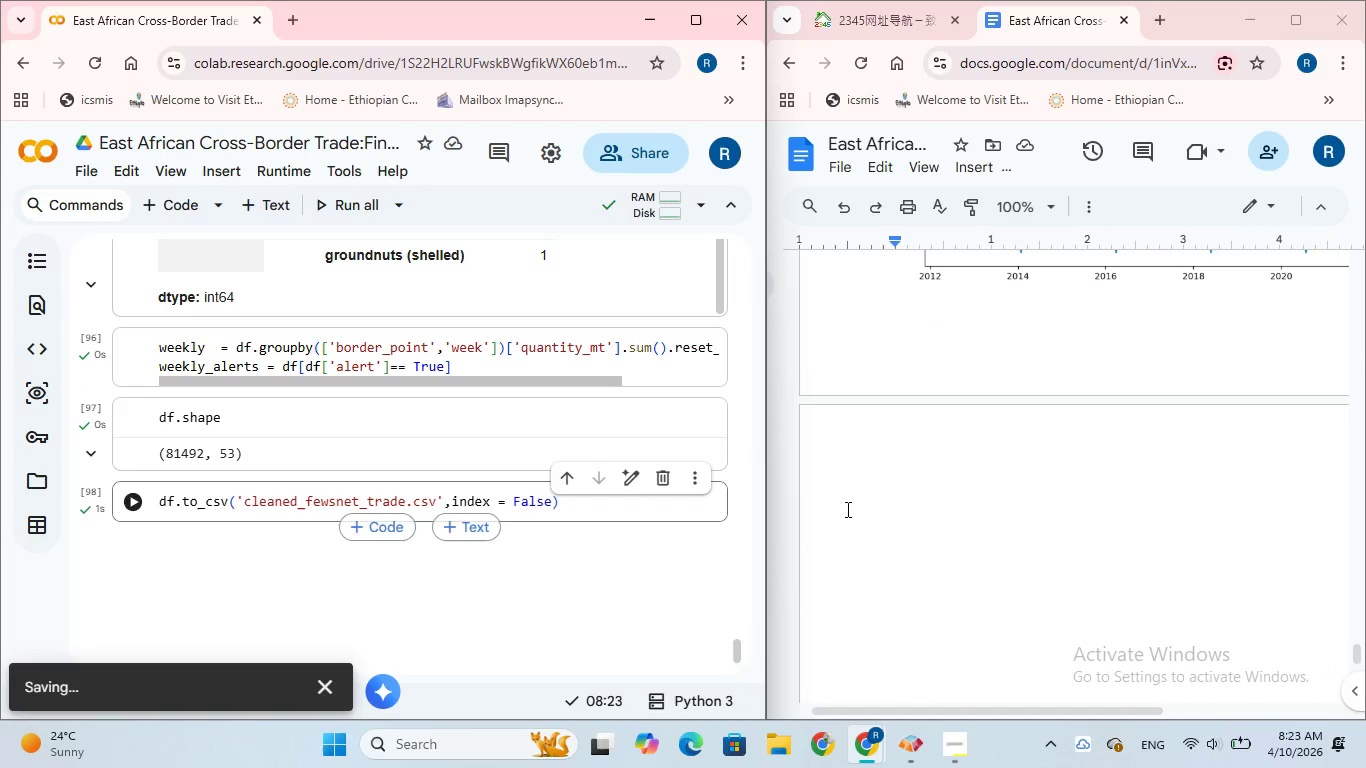 
left_click([882, 470])
 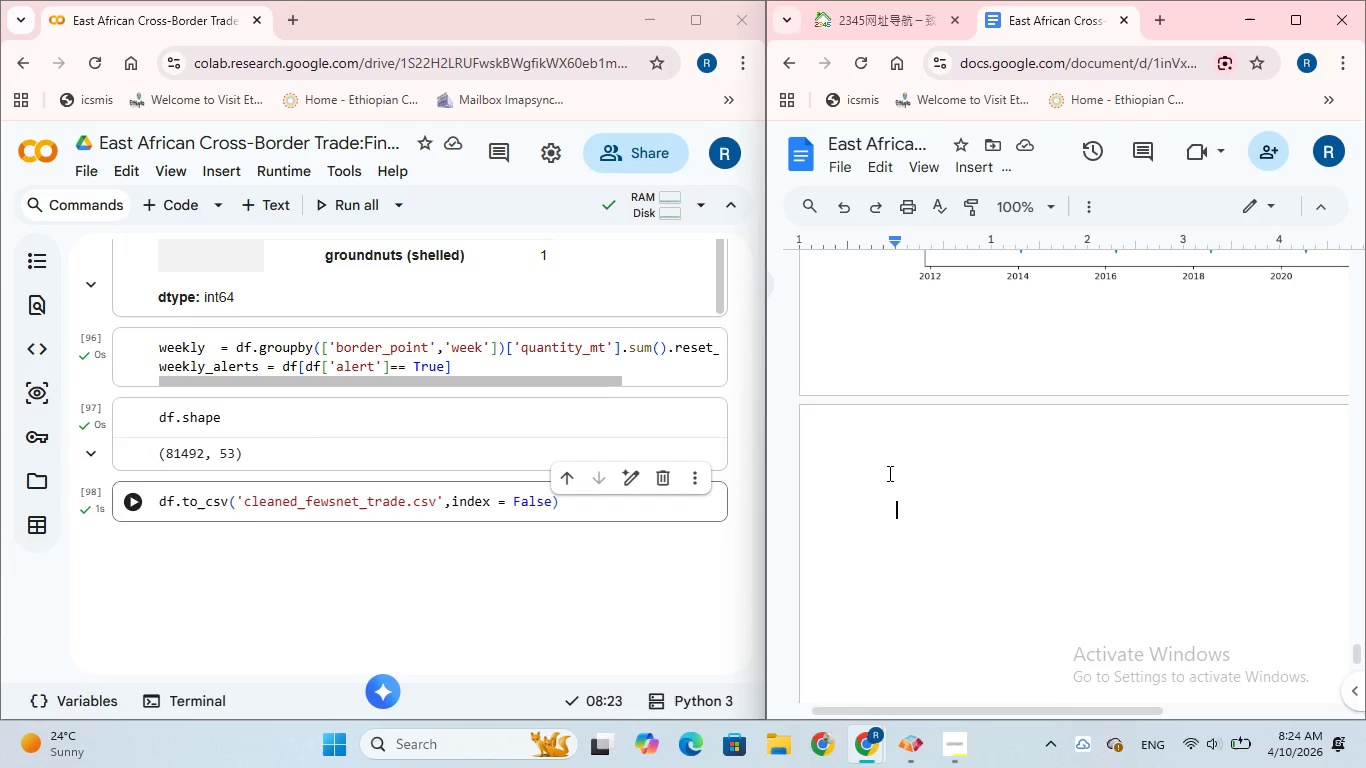 
wait(58.16)
 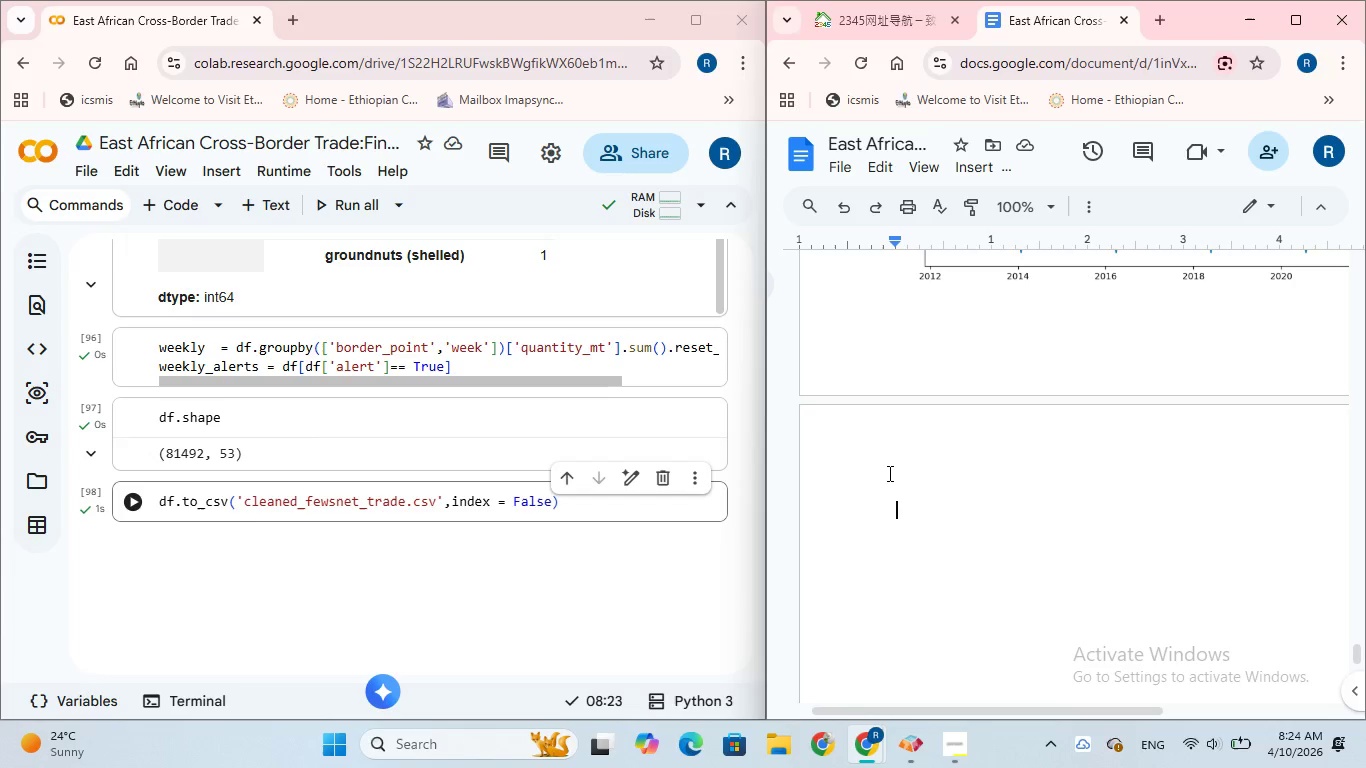 
type(Using )
 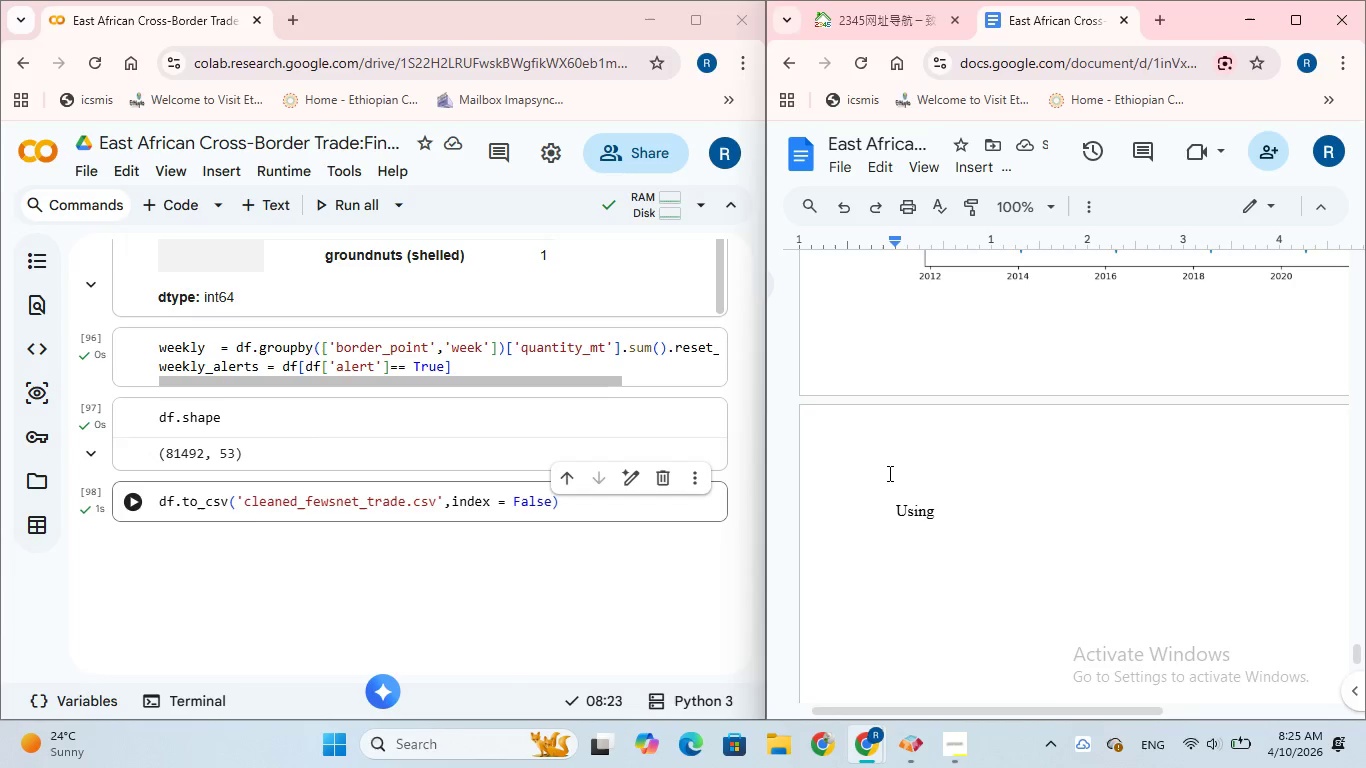 
wait(6.02)
 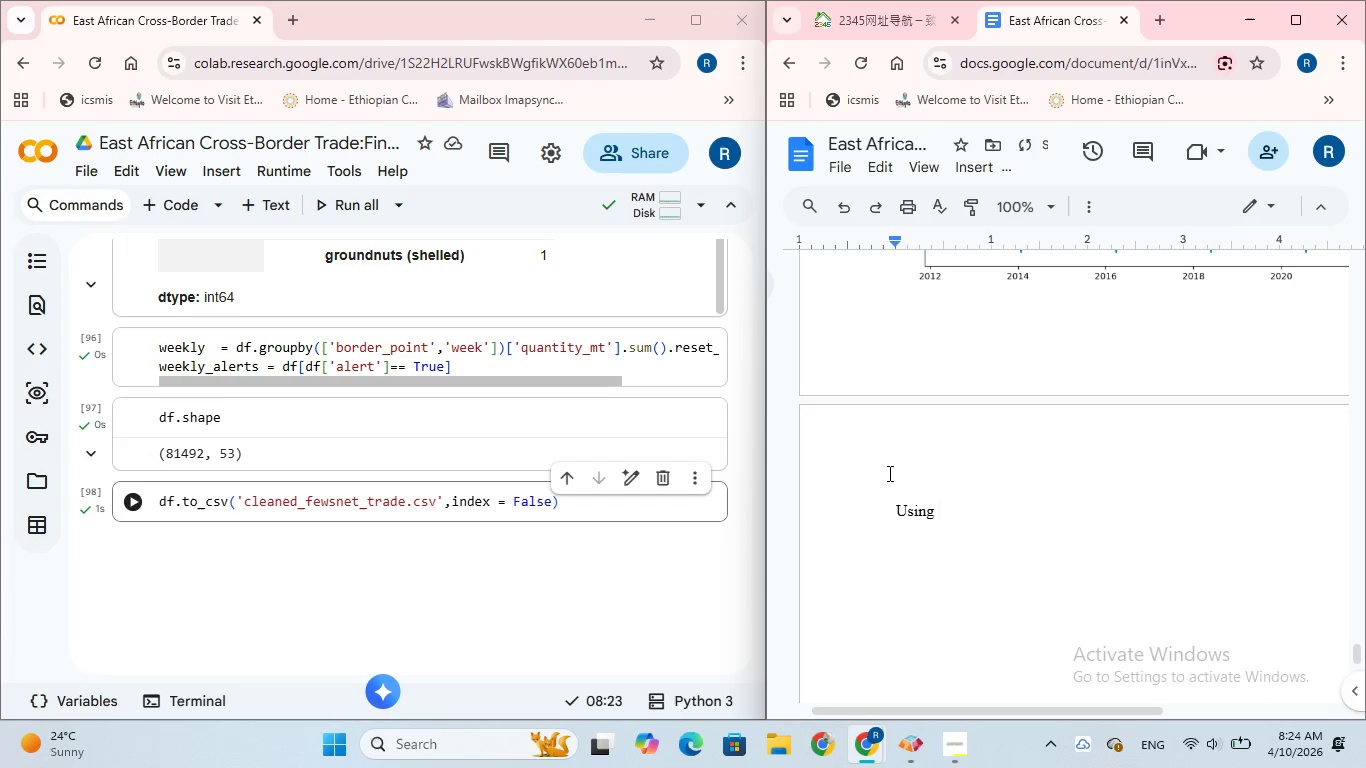 
type(a combnation of sto)
key(Backspace)
type(astical methods)
 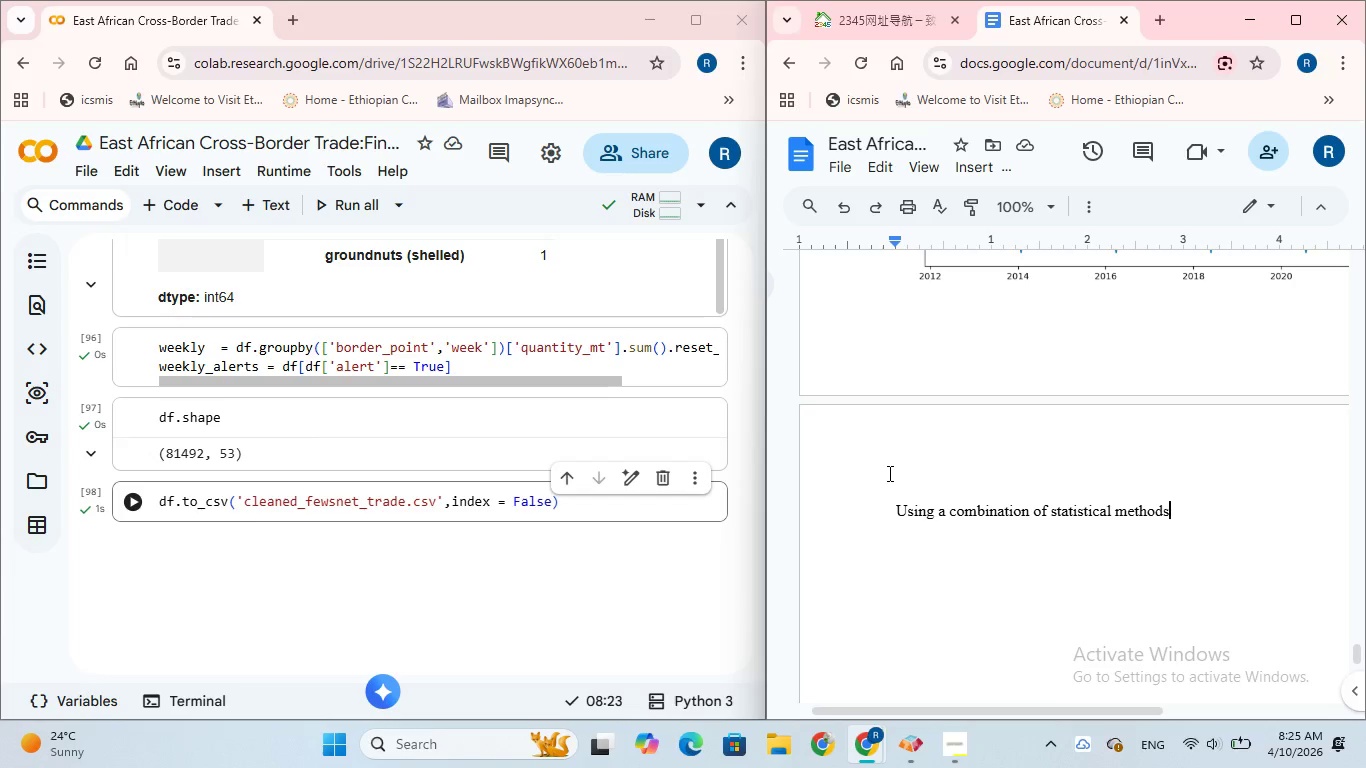 
wait(12.11)
 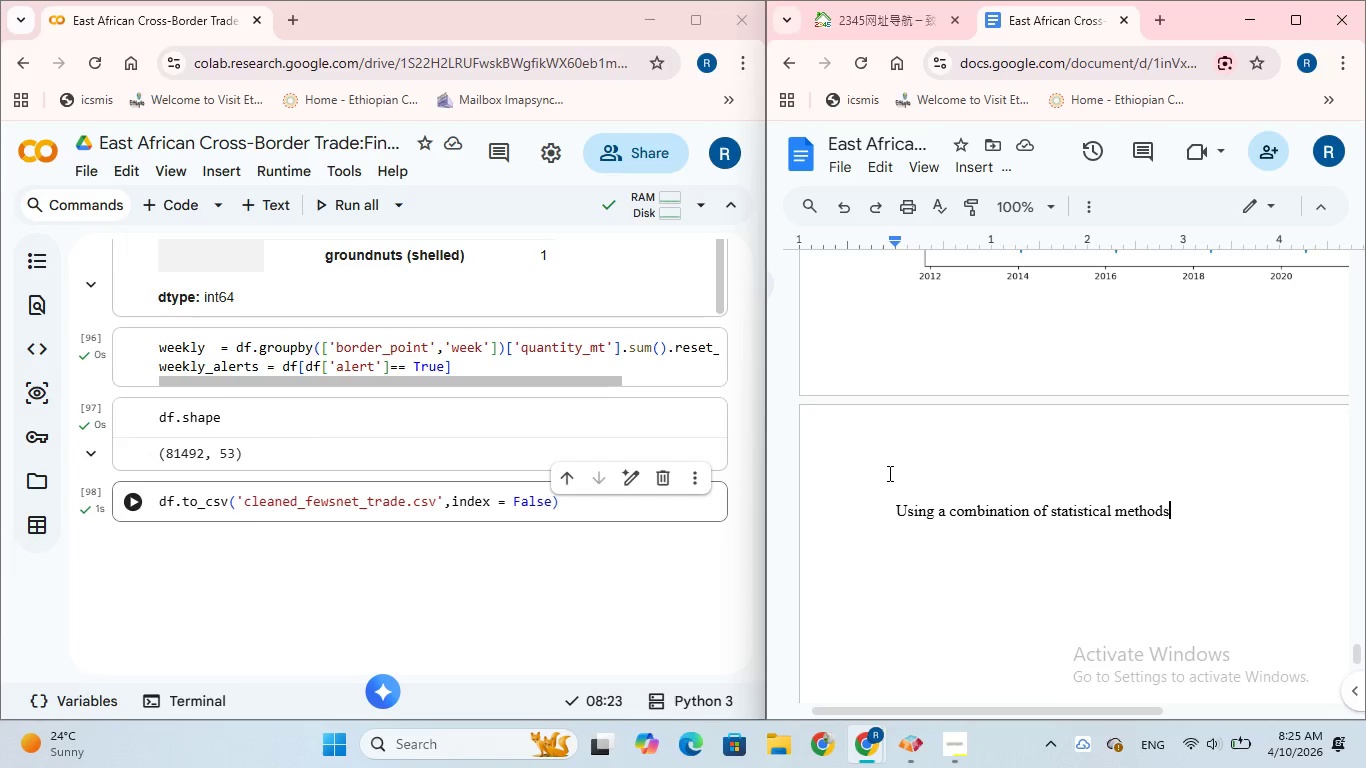 
type( including rolling averages, zscore,)
 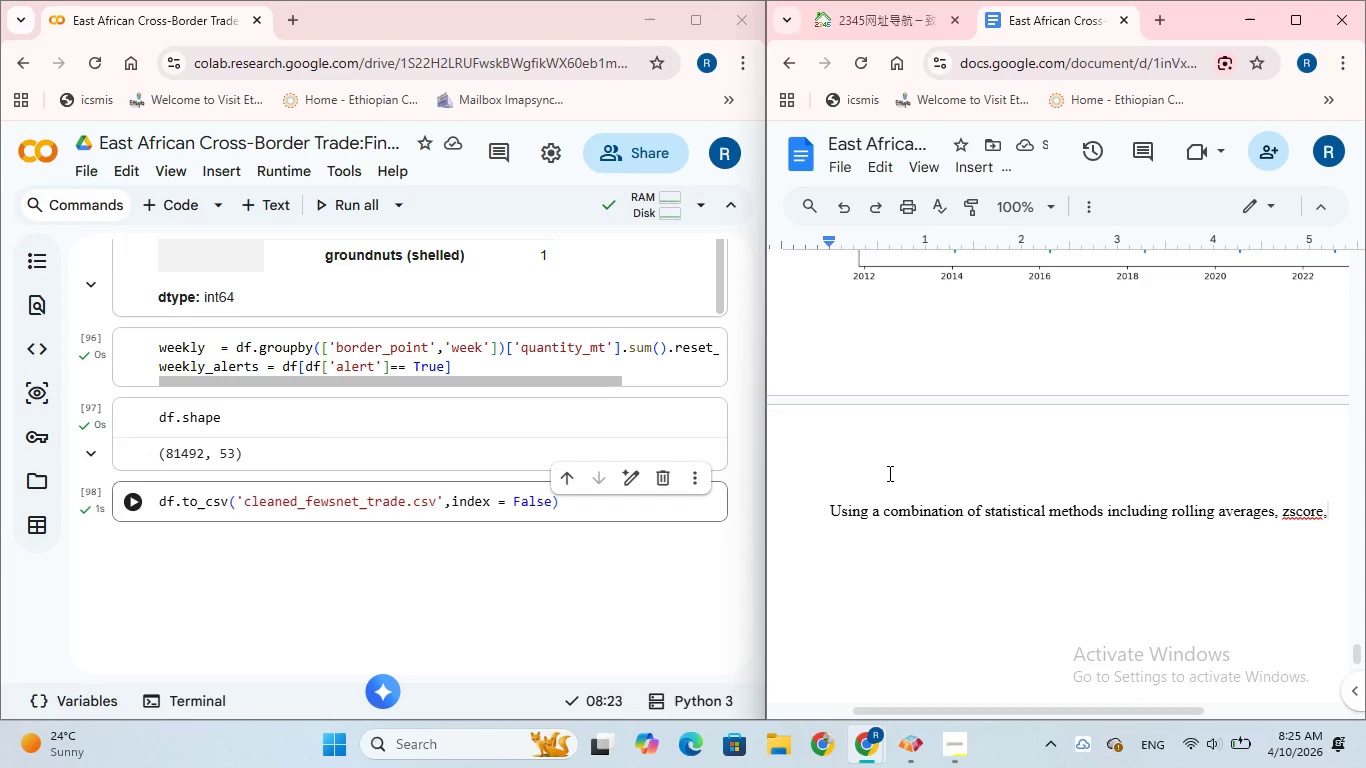 
wait(5.8)
 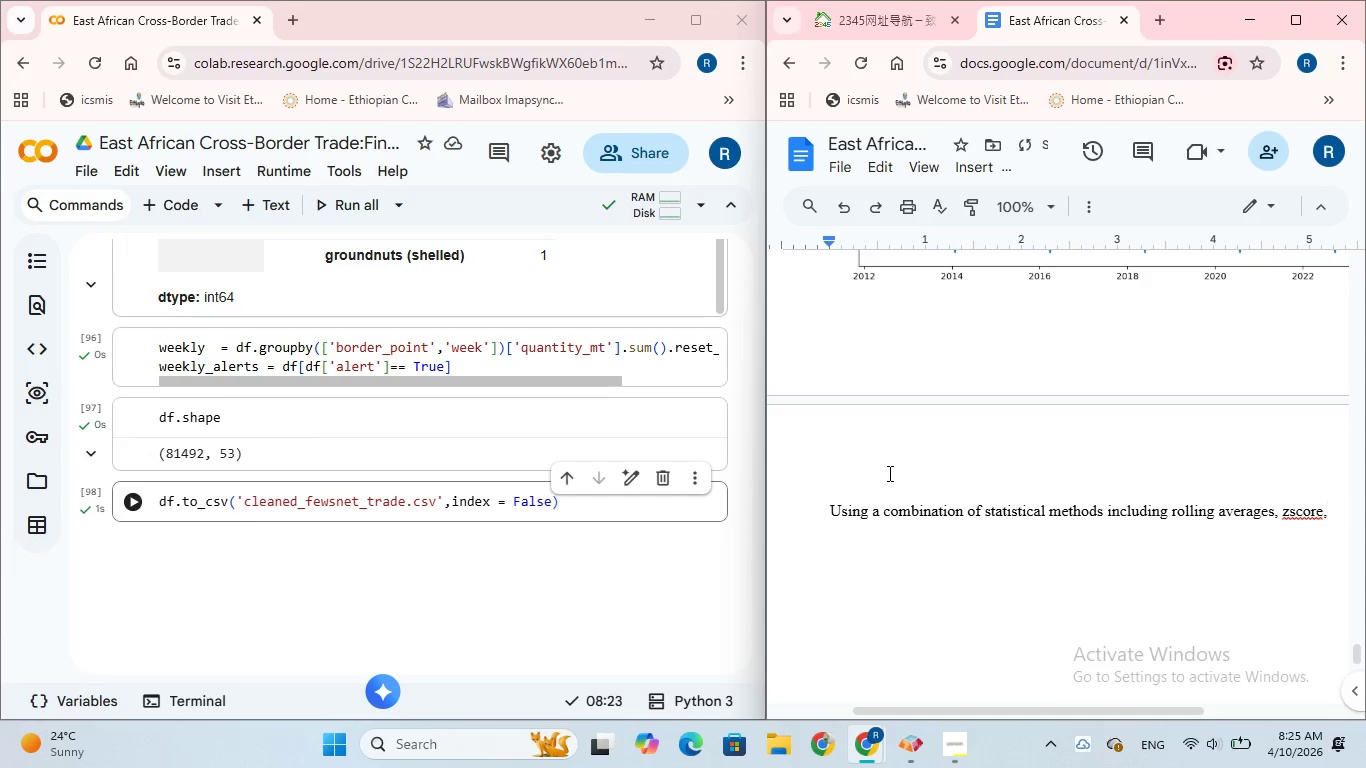 
type( percentage changes)
 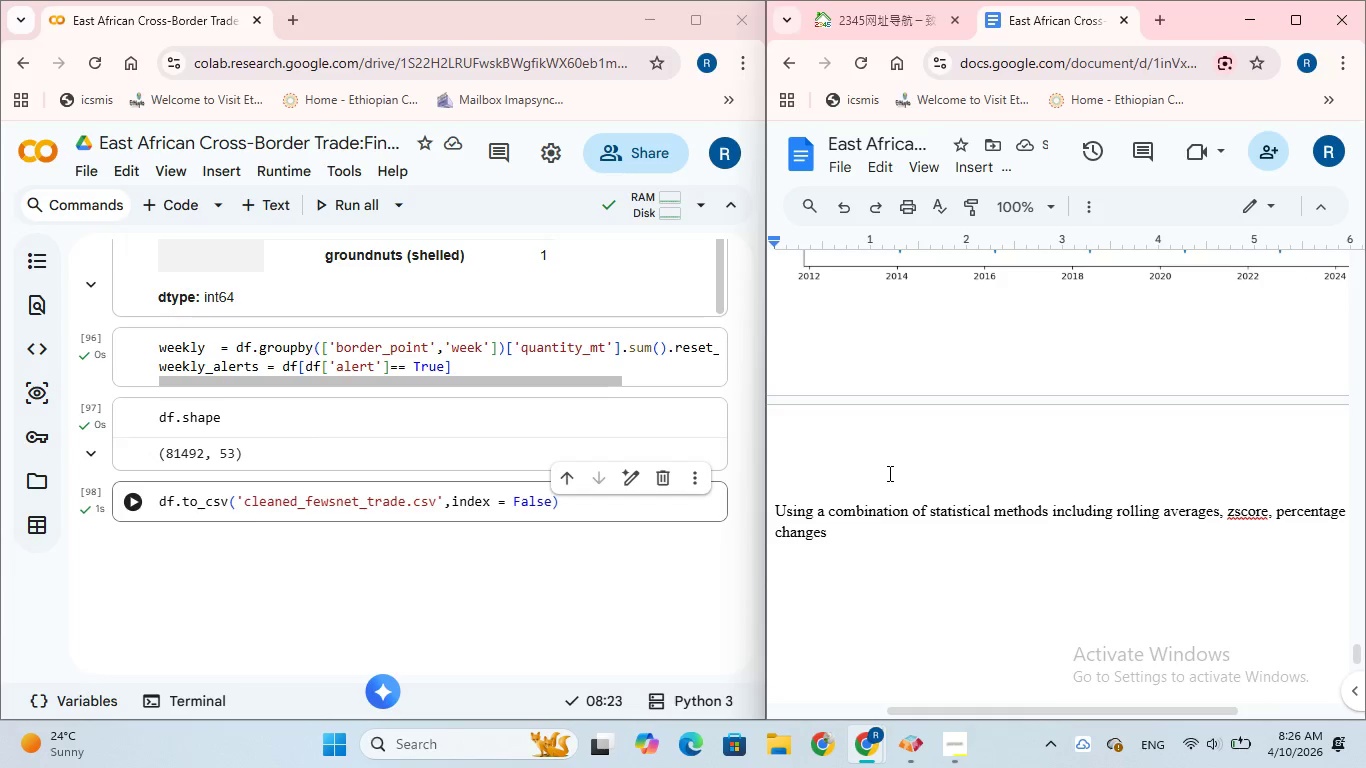 
type( and absolute changes)
 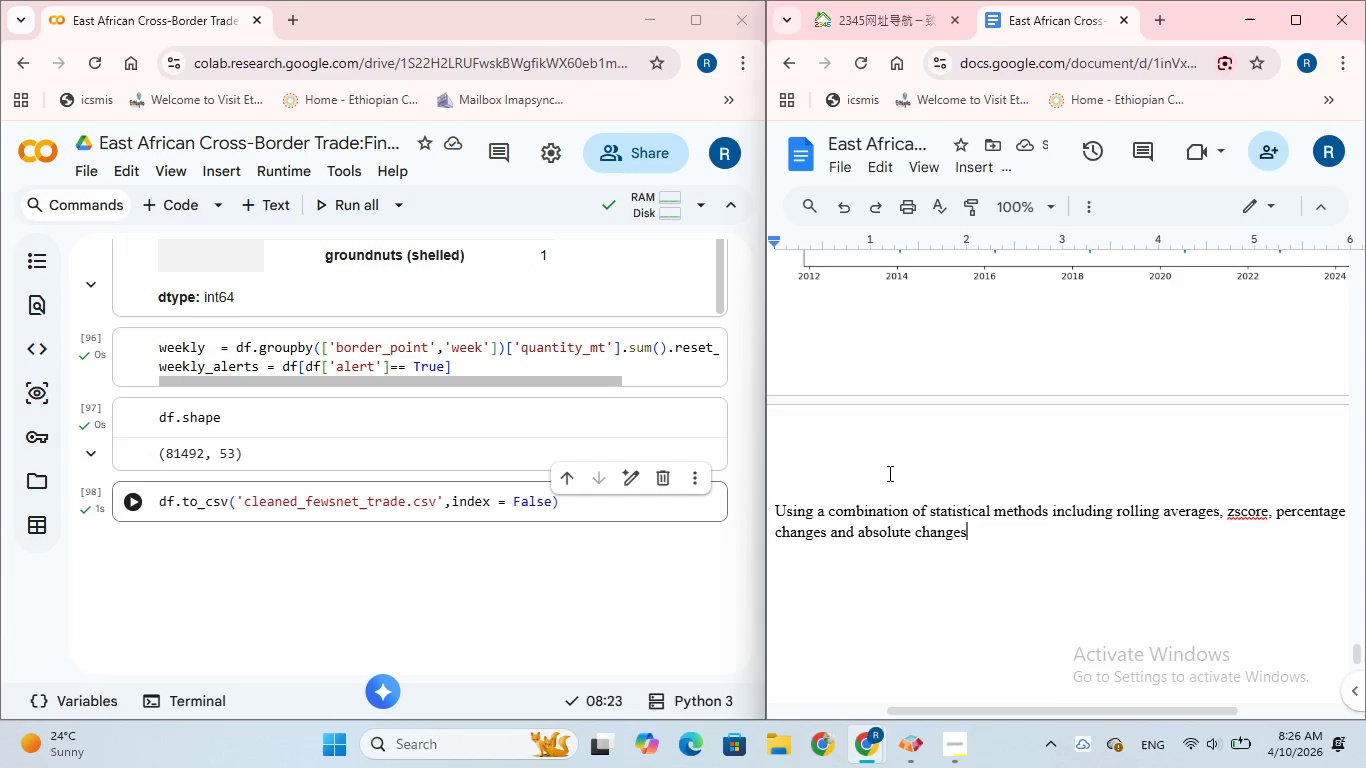 
type(, approximael)
key(Backspace)
key(Backspace)
type(tely 330 anomalous observation was )
key(Backspace)
key(Backspace)
key(Backspace)
type(ere detected)
 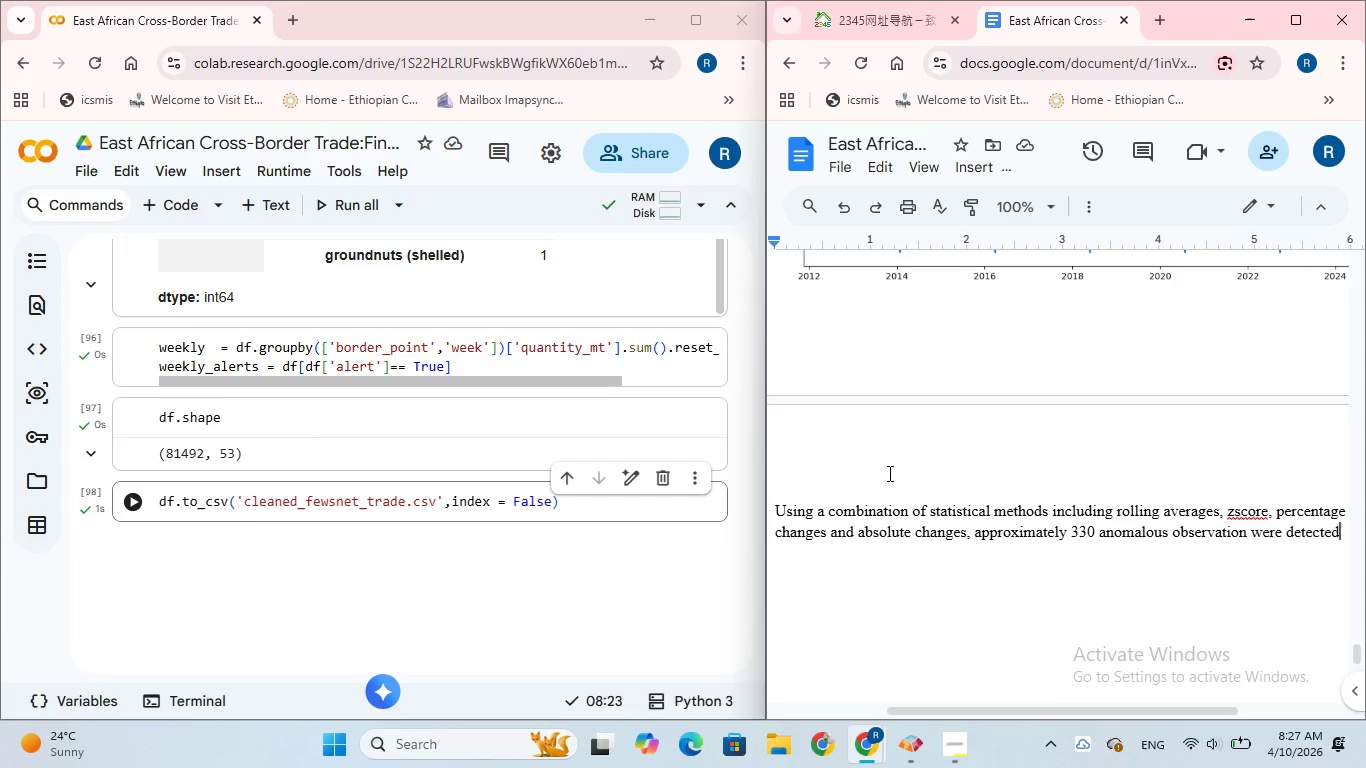 
wait(25.06)
 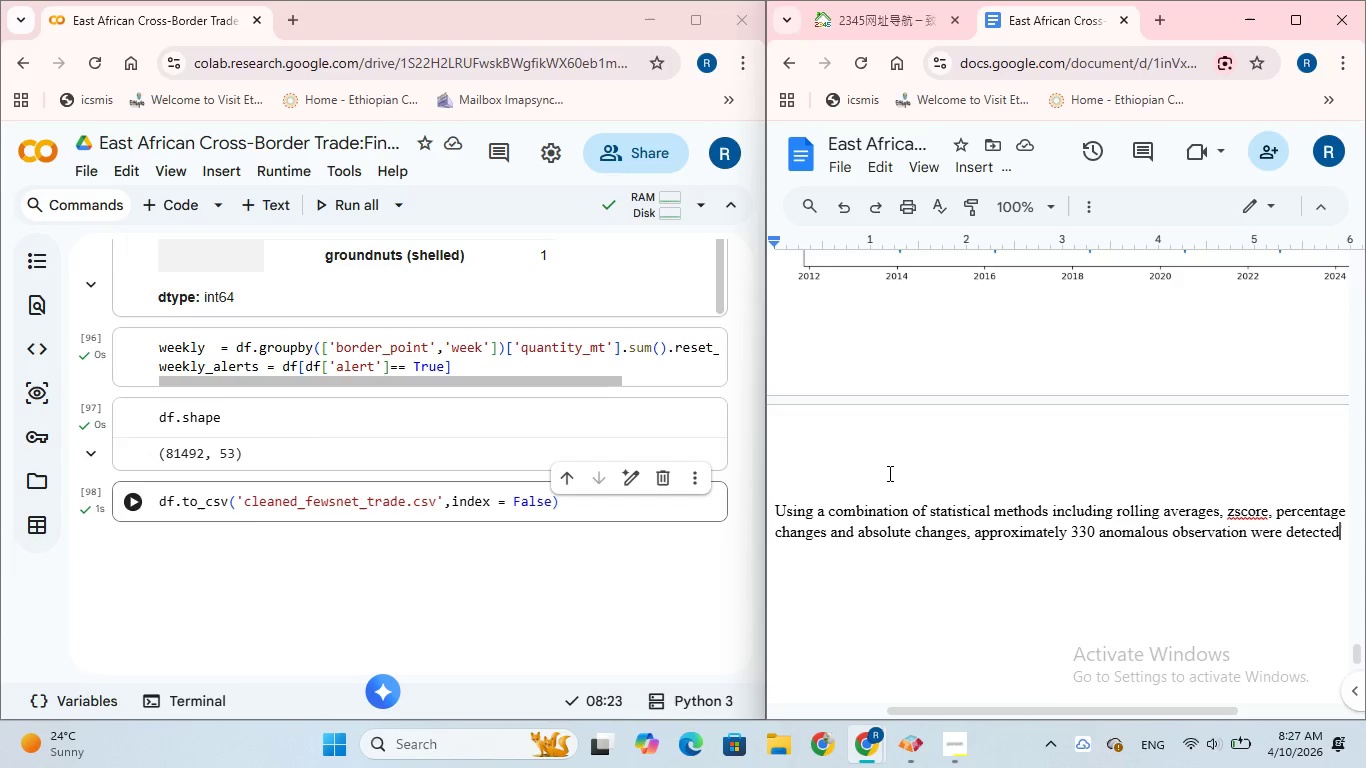 
left_click_drag(start_coordinate=[776, 510], to_coordinate=[1001, 572])
 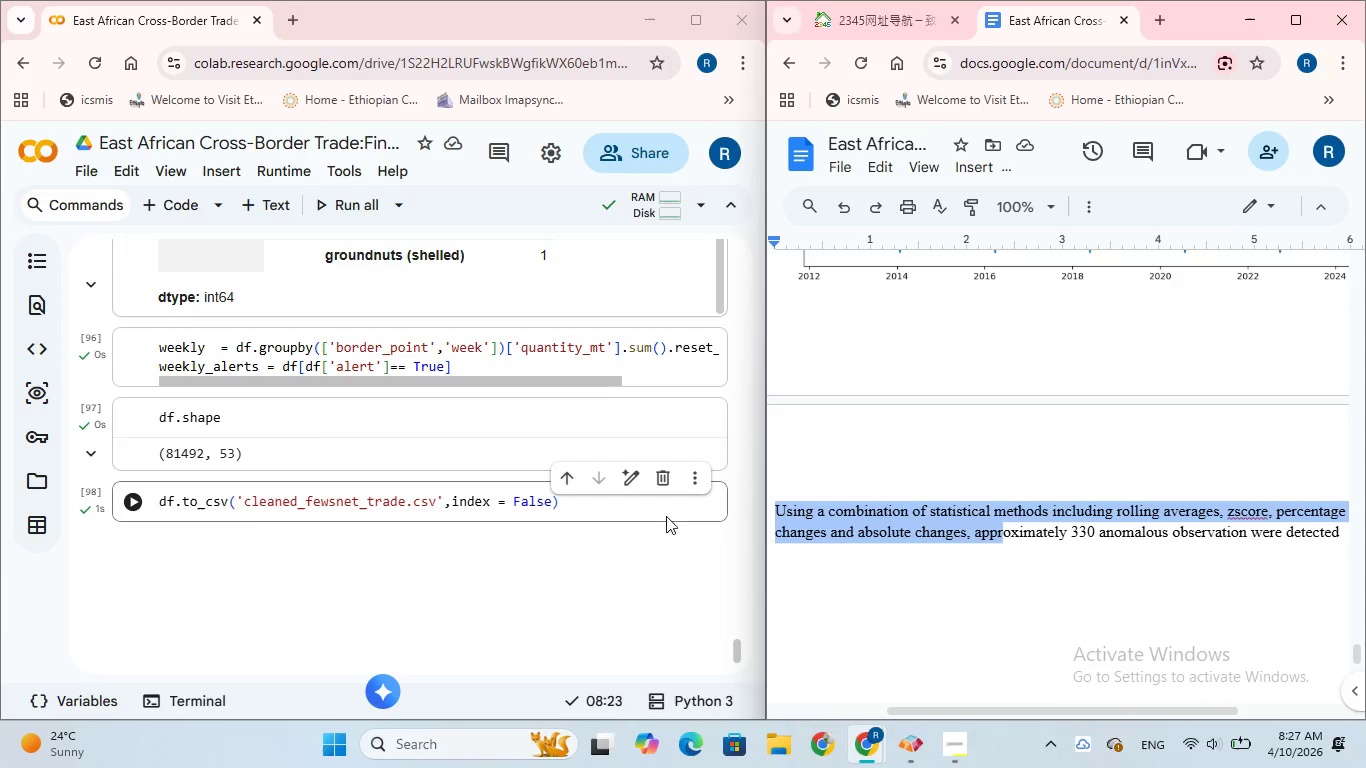 
scroll: coordinate [1029, 458], scroll_direction: down, amount: 2.0
 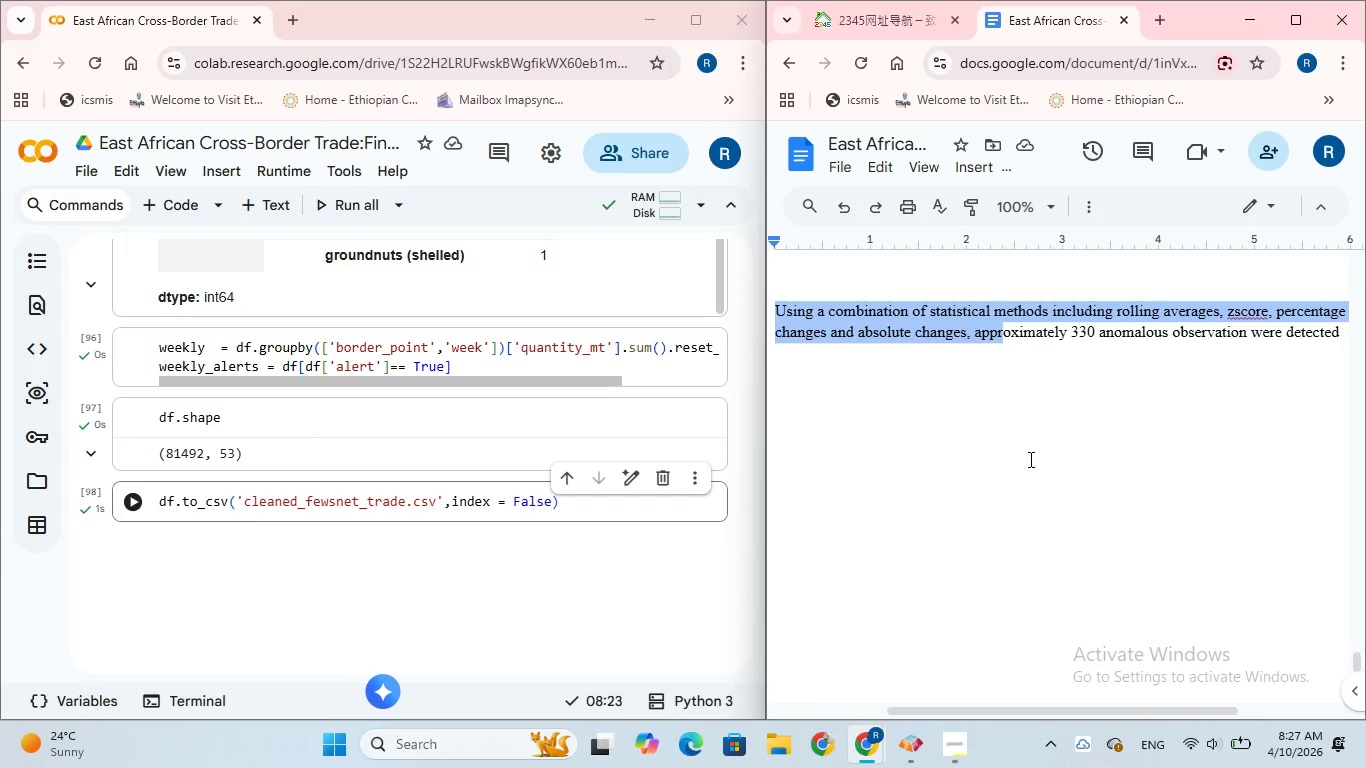 
scroll: coordinate [1029, 459], scroll_direction: up, amount: 1.0
 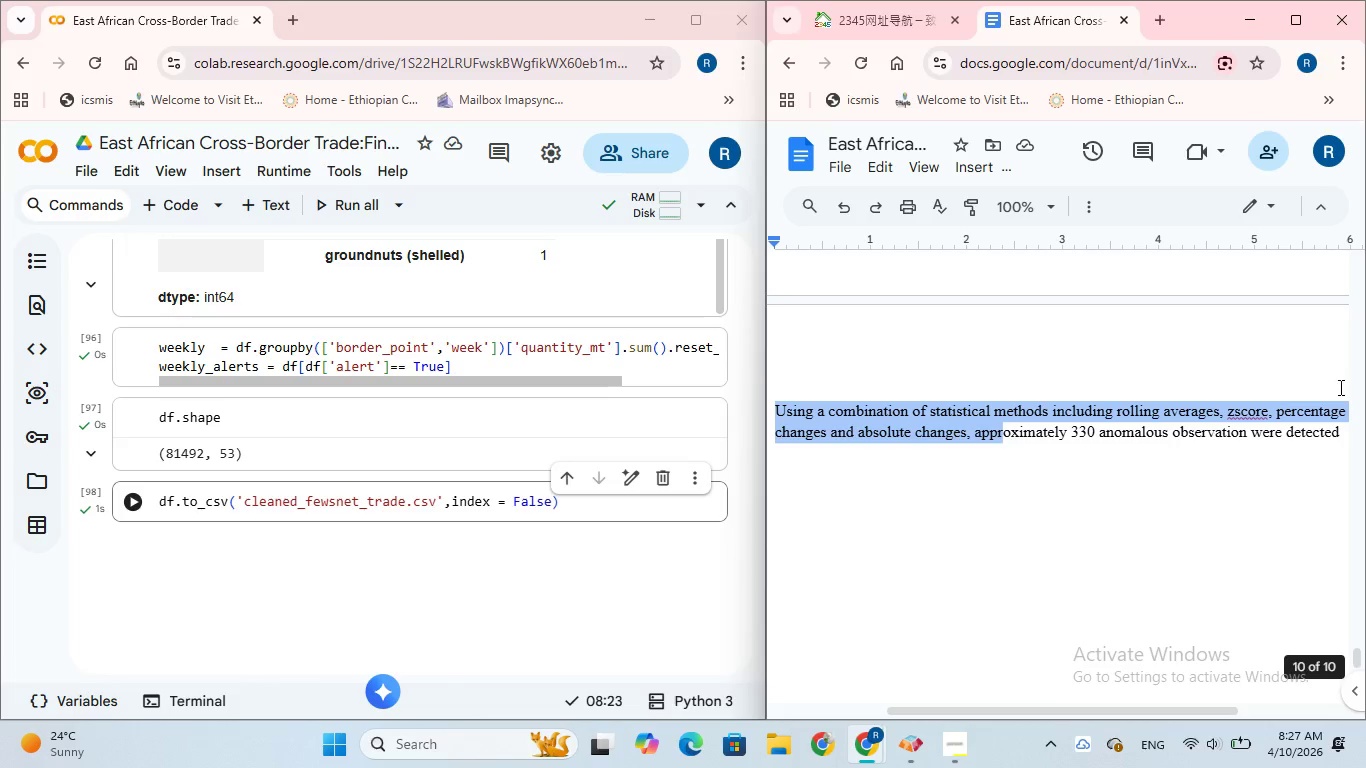 
left_click_drag(start_coordinate=[1342, 429], to_coordinate=[780, 416])
 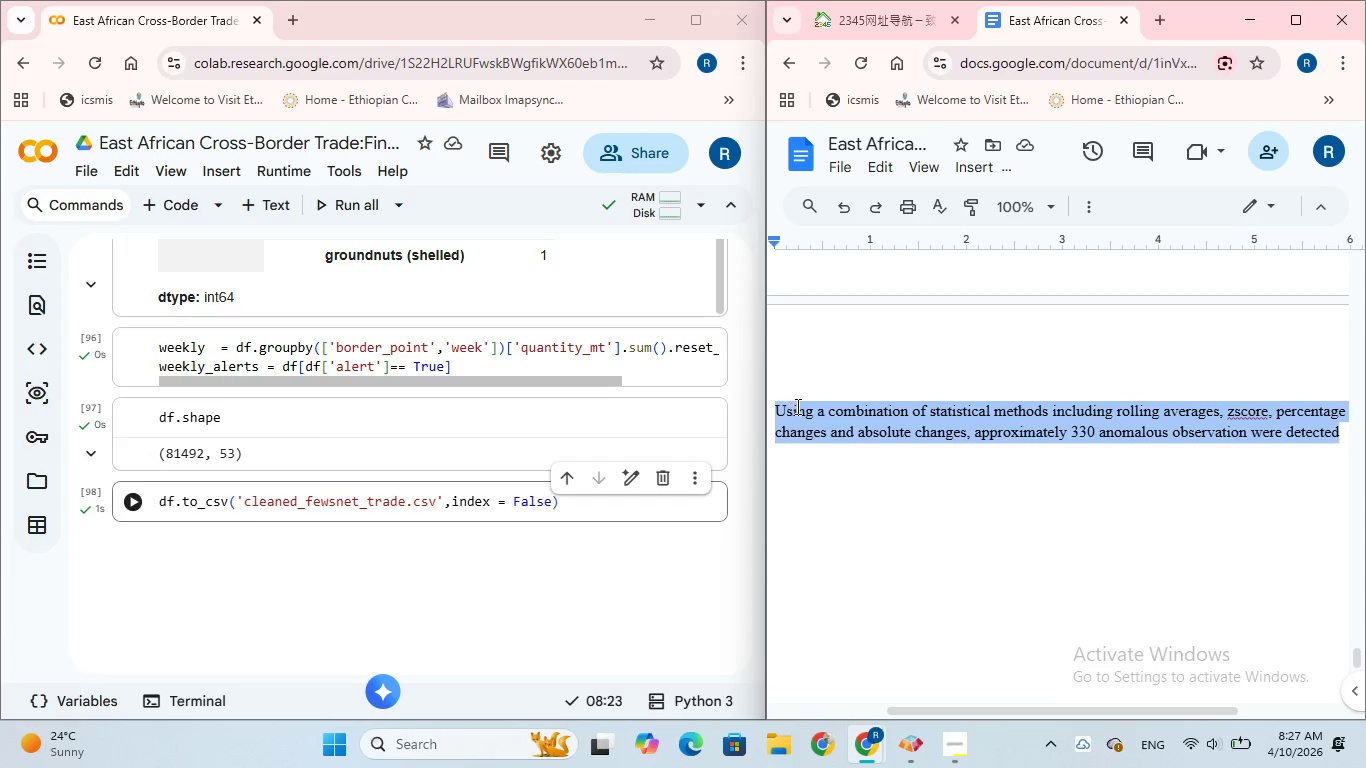 
key(Backspace)
 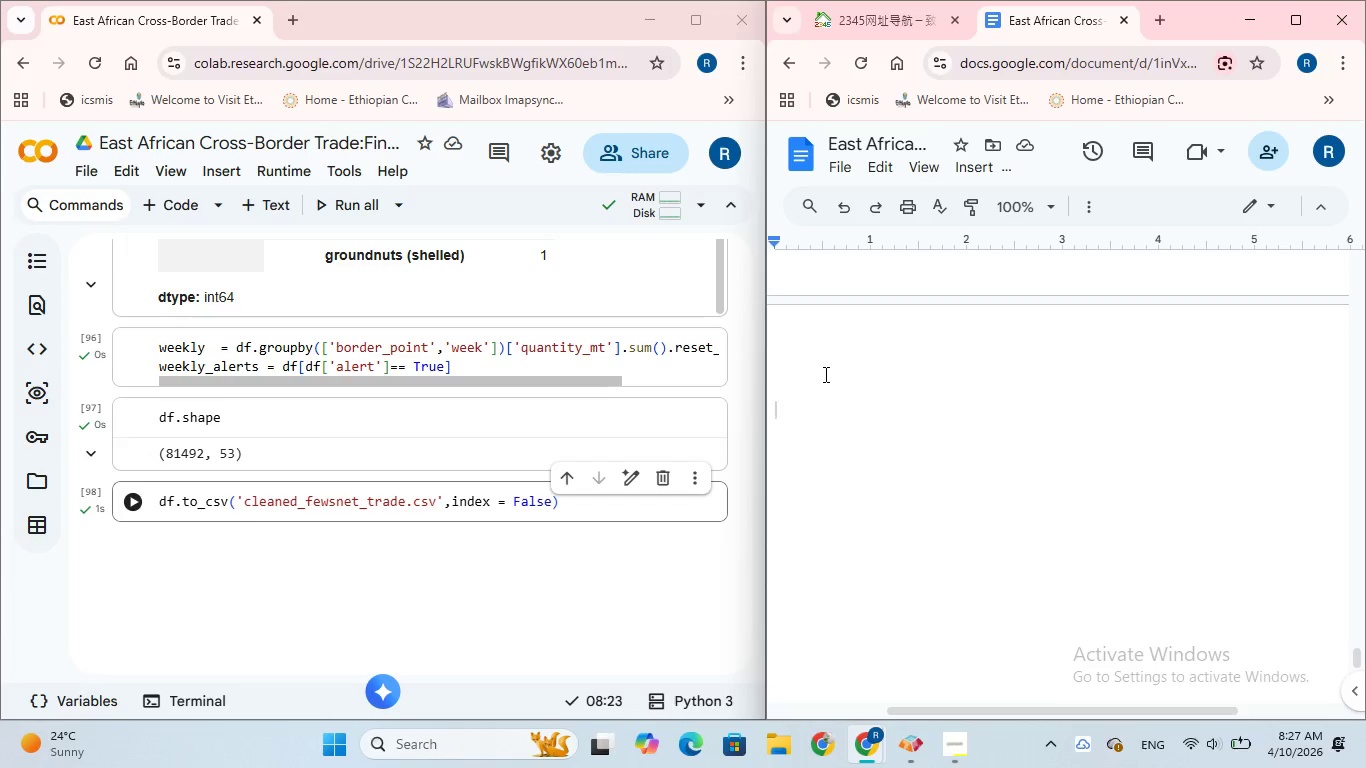 
wait(34.36)
 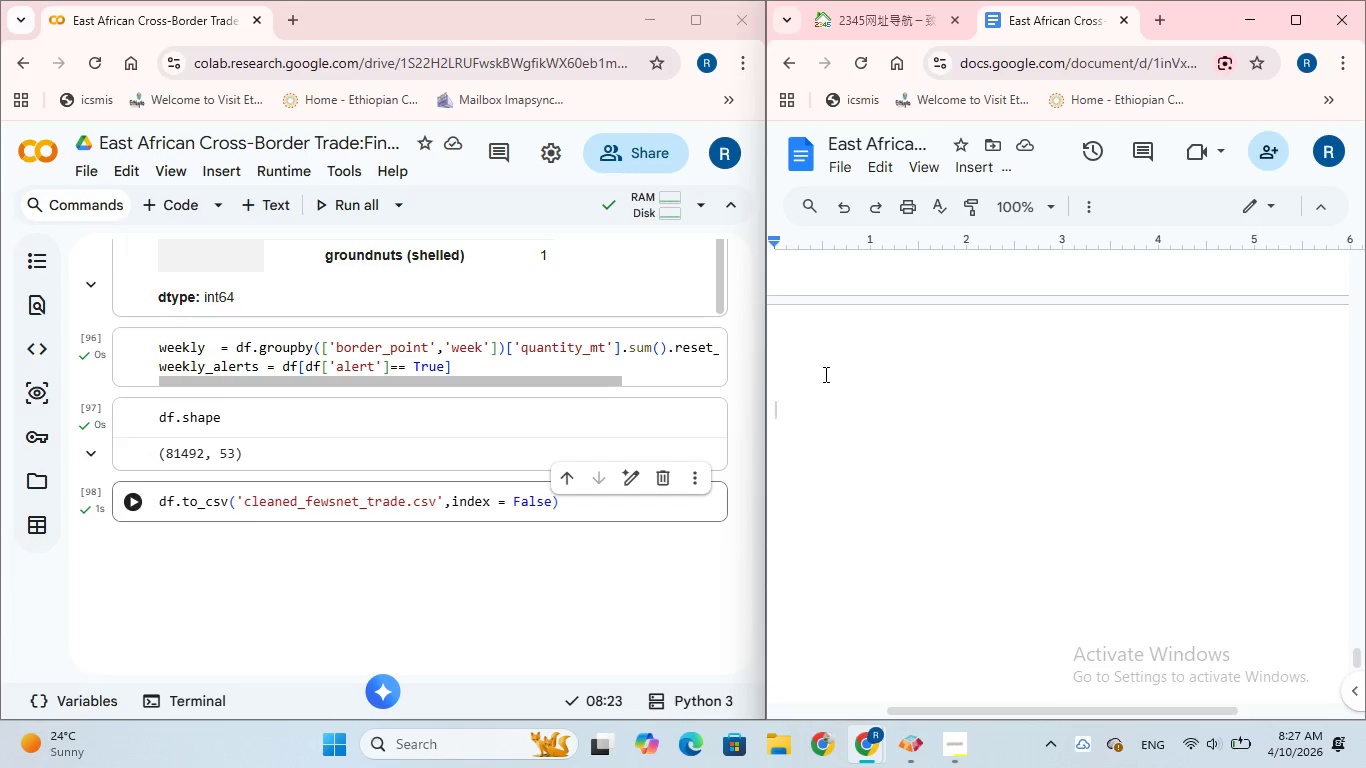 
type(Alert System Insights:)
 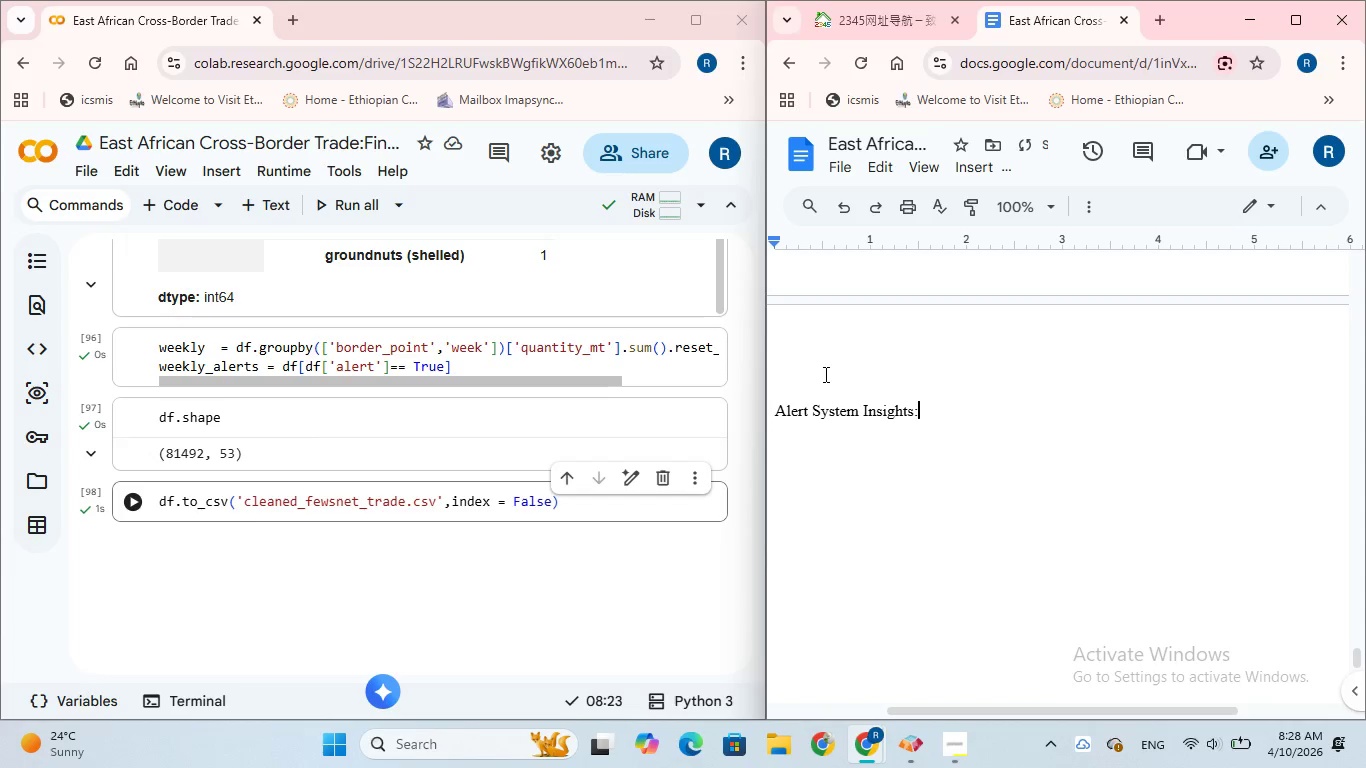 
key(Enter)
 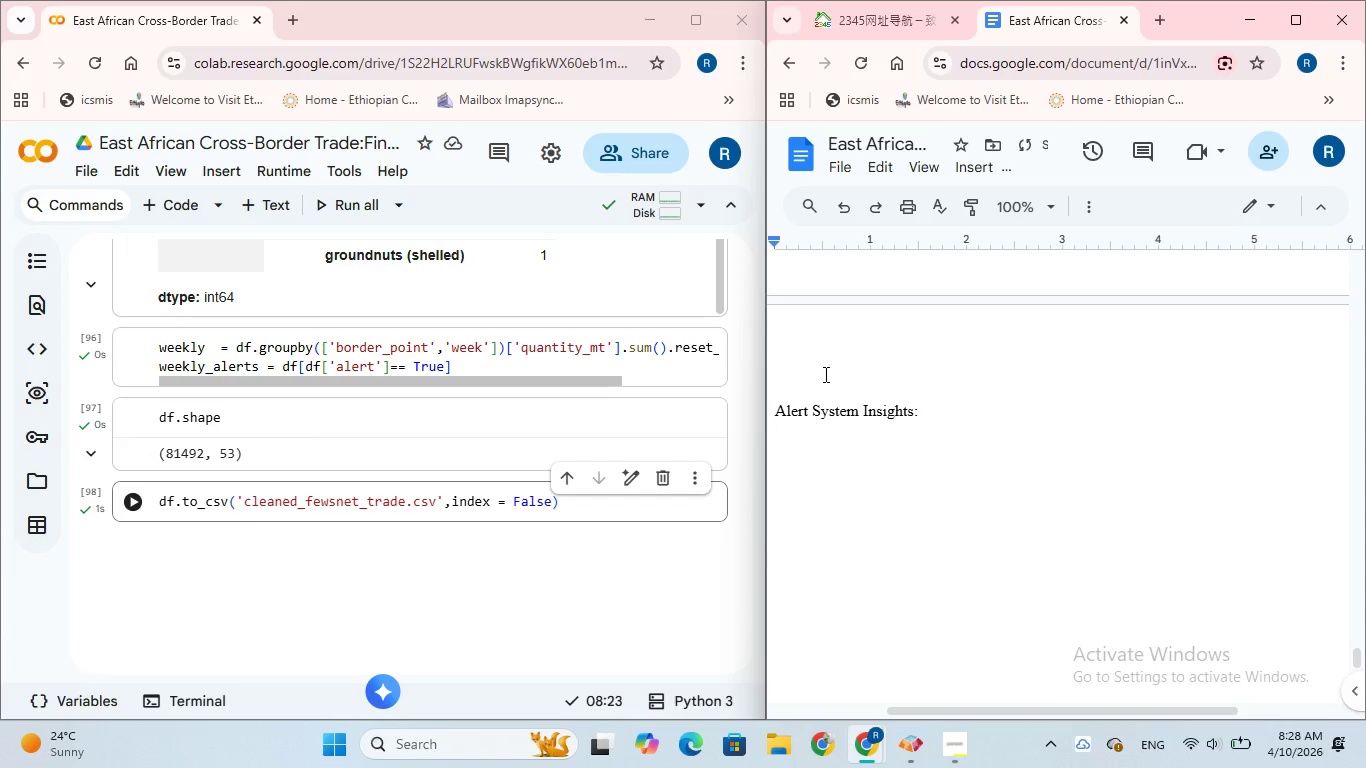 
type(A rule based alert system was implemented to detect )
 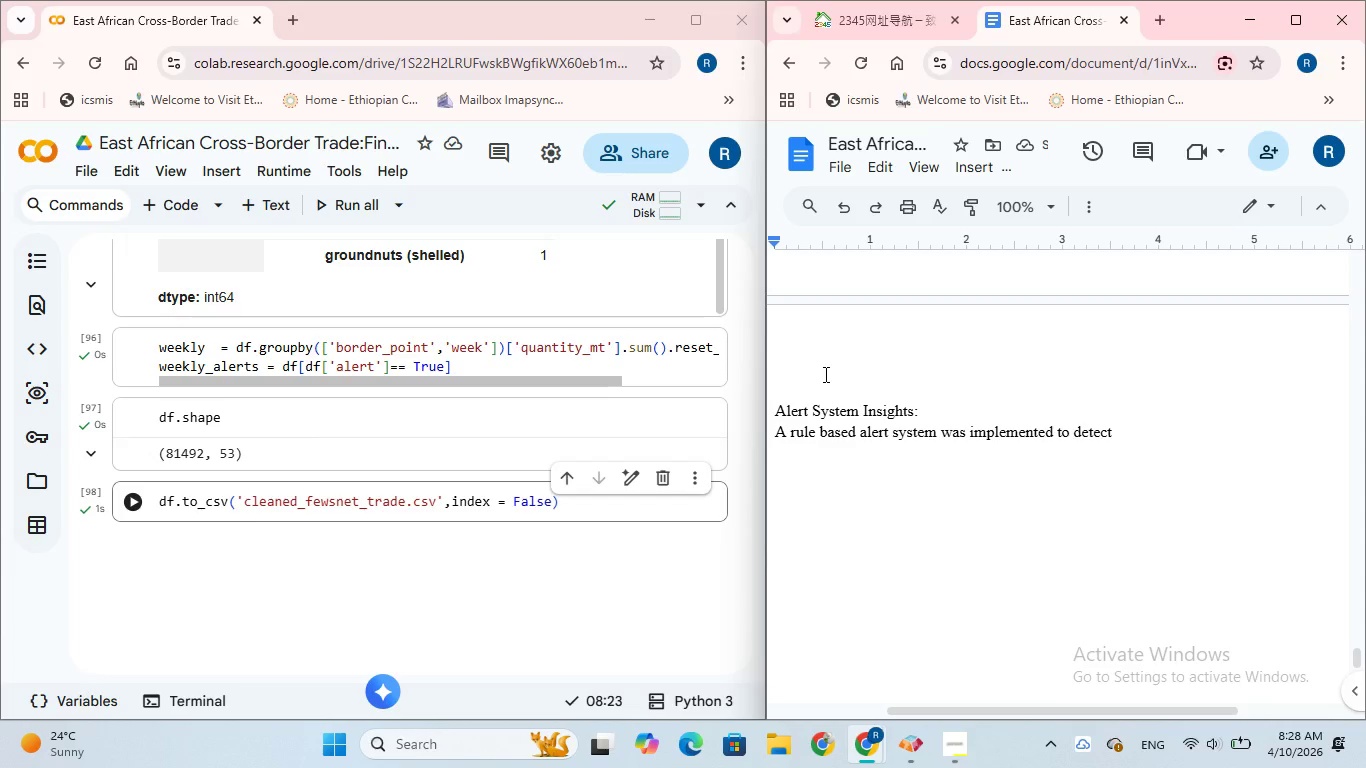 
type(suspicious trad disruptions. Alert was)
key(Backspace)
key(Backspace)
key(Backspace)
key(Backspace)
type(s were triggered)
 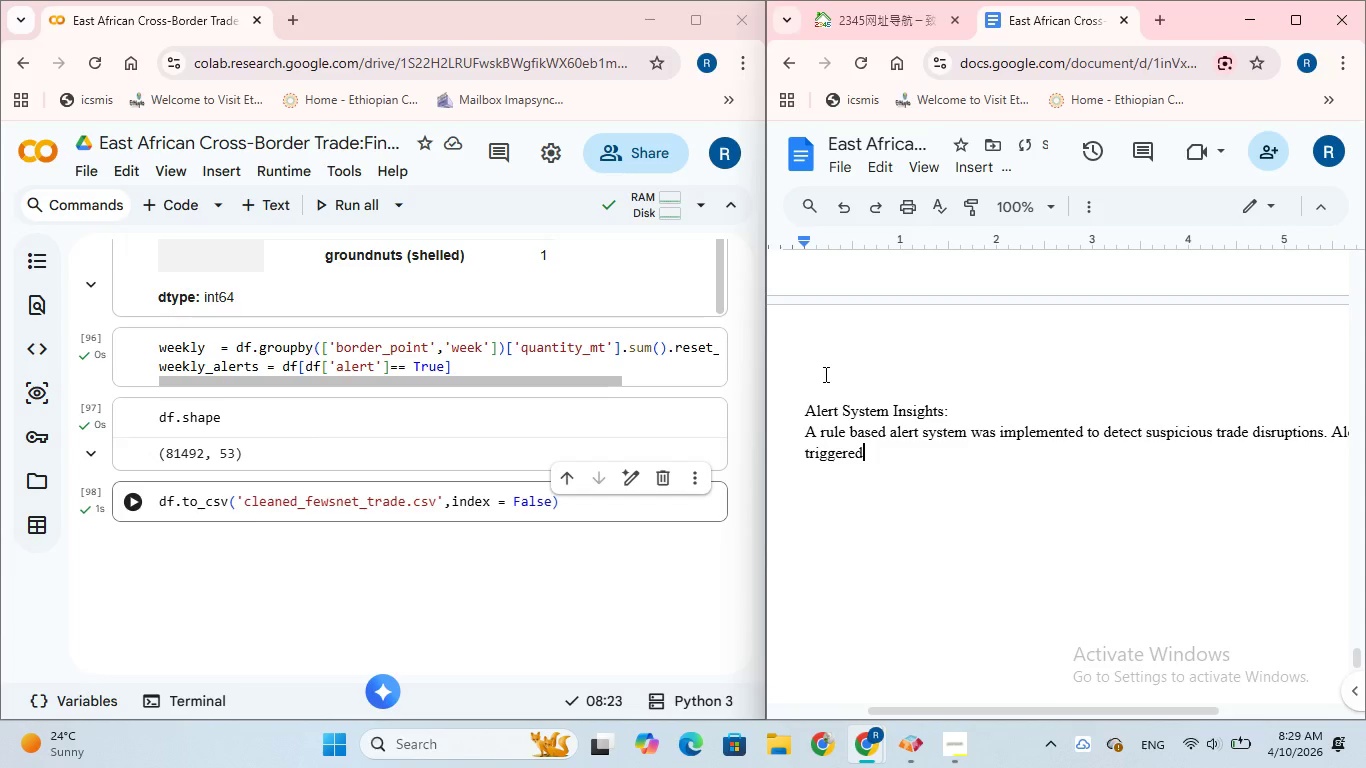 
type( based on significant absolute changes)
 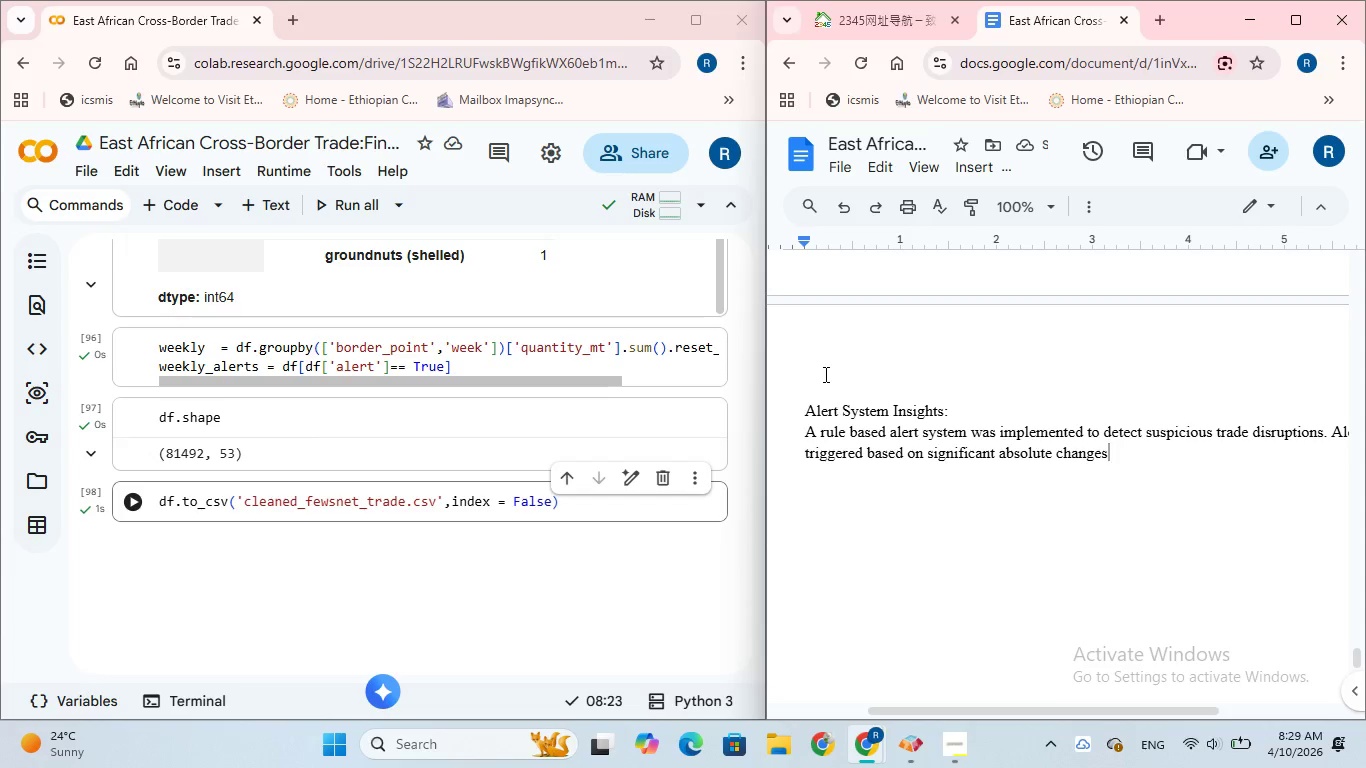 
type( in ra)
key(Backspace)
key(Backspace)
type(trade voulume)
key(Backspace)
key(Backspace)
key(Backspace)
key(Backspace)
key(Backspace)
type(lume)
 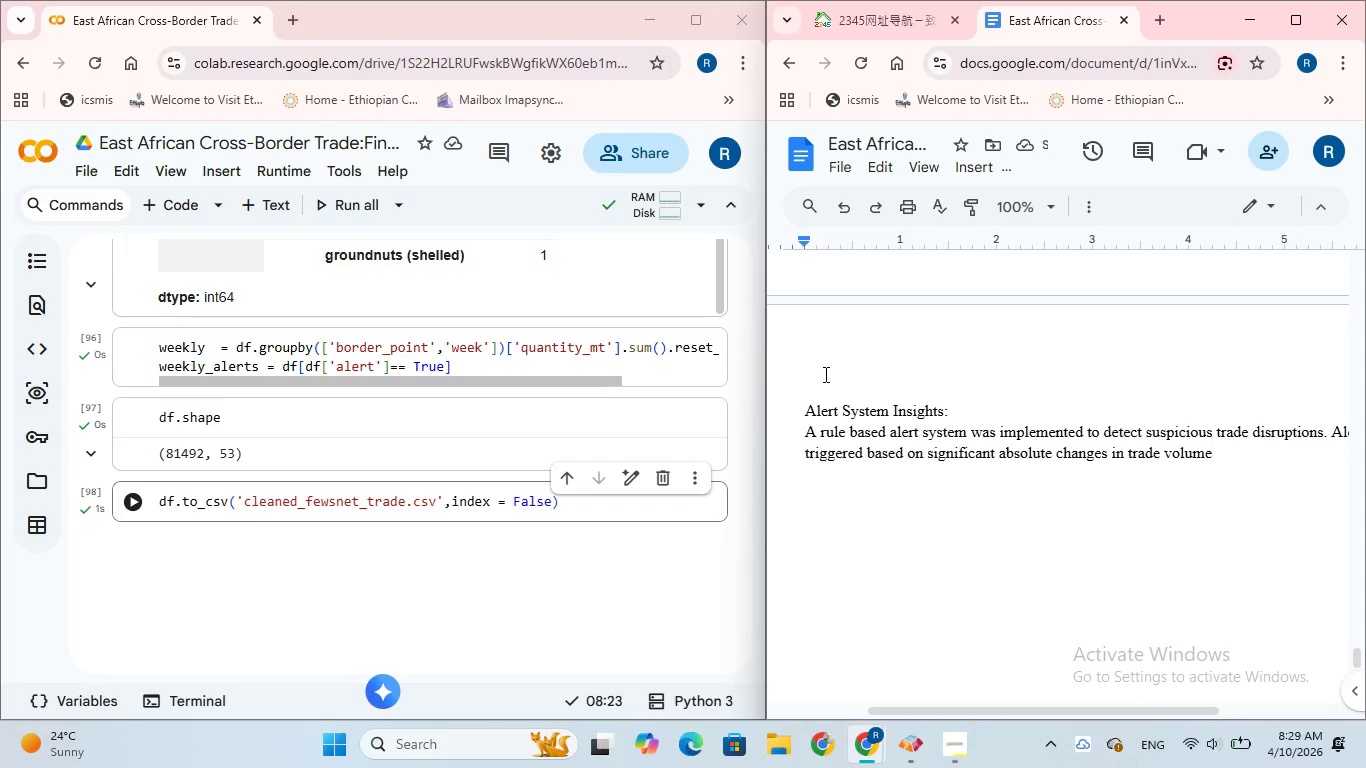 
type( relative to histo)
 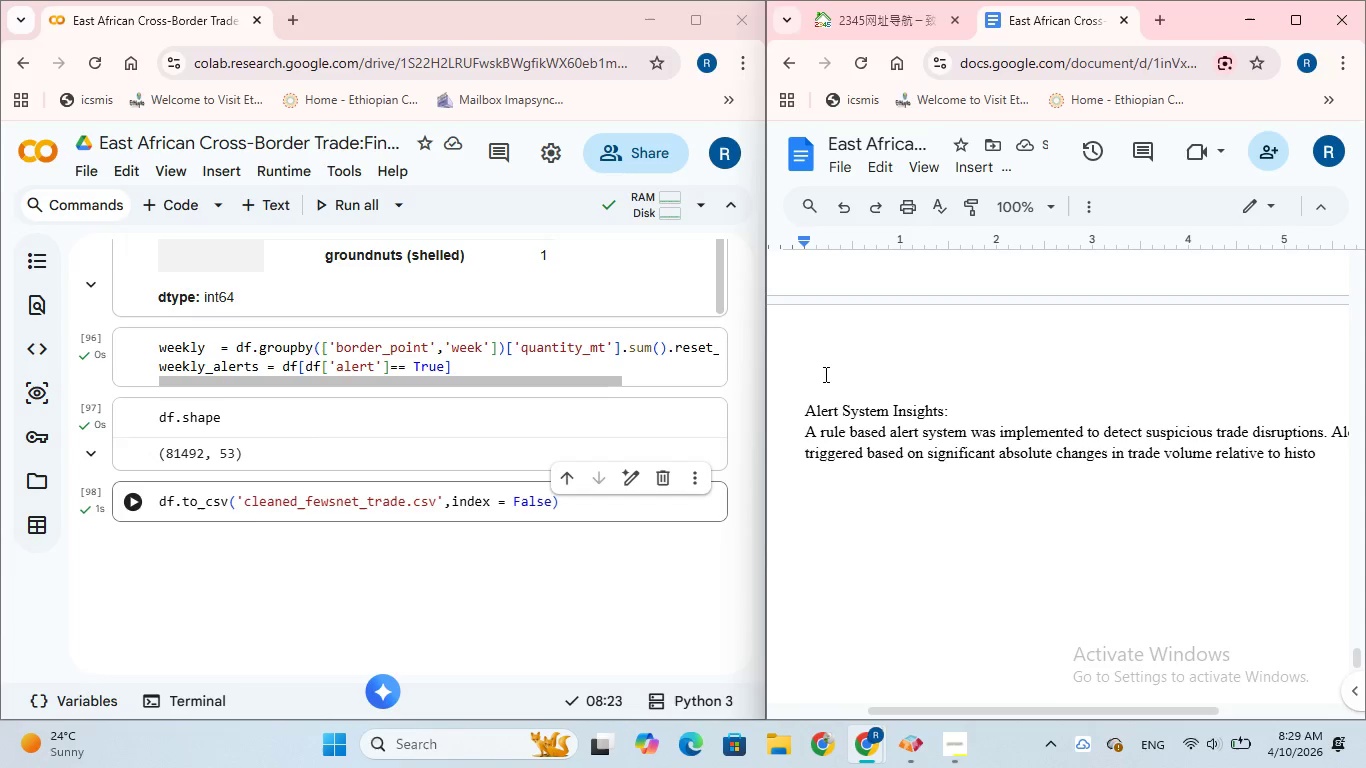 
type(rical )
 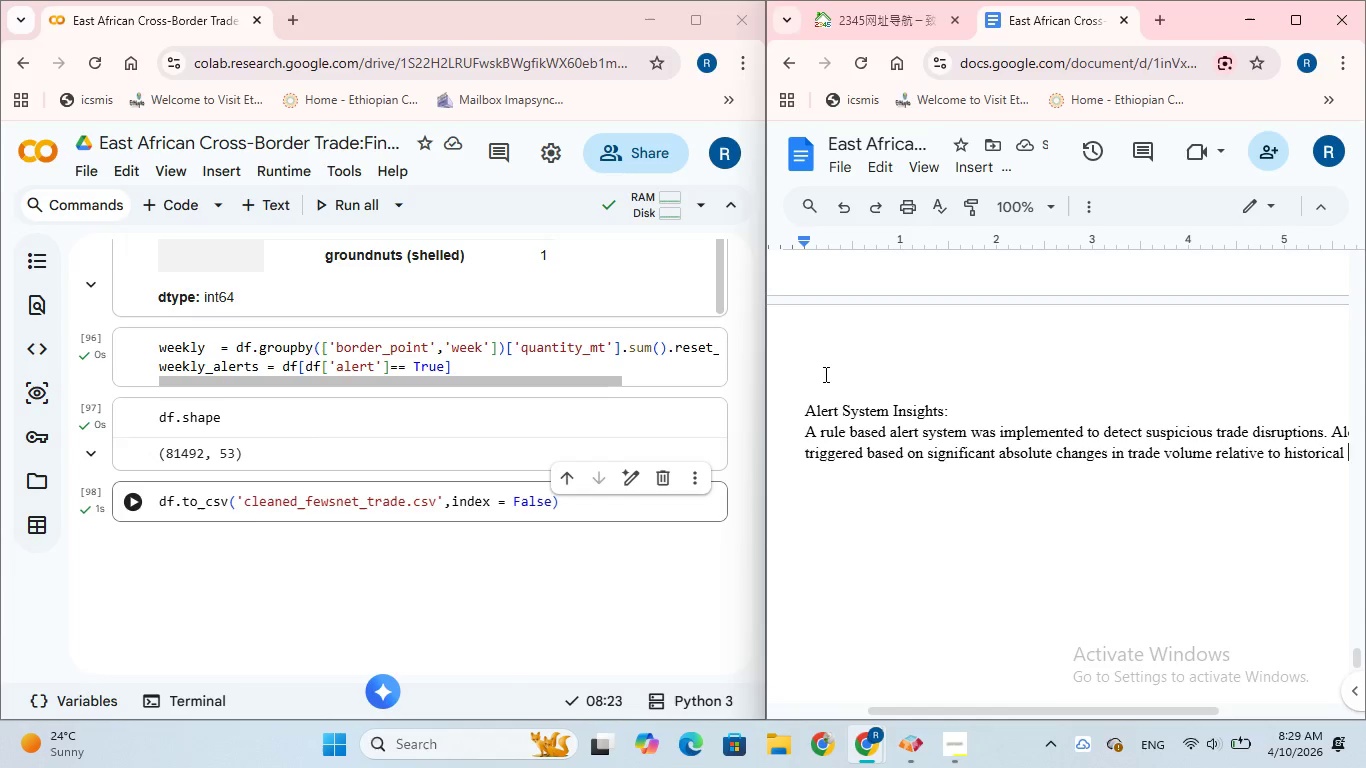 
type( variability.)
 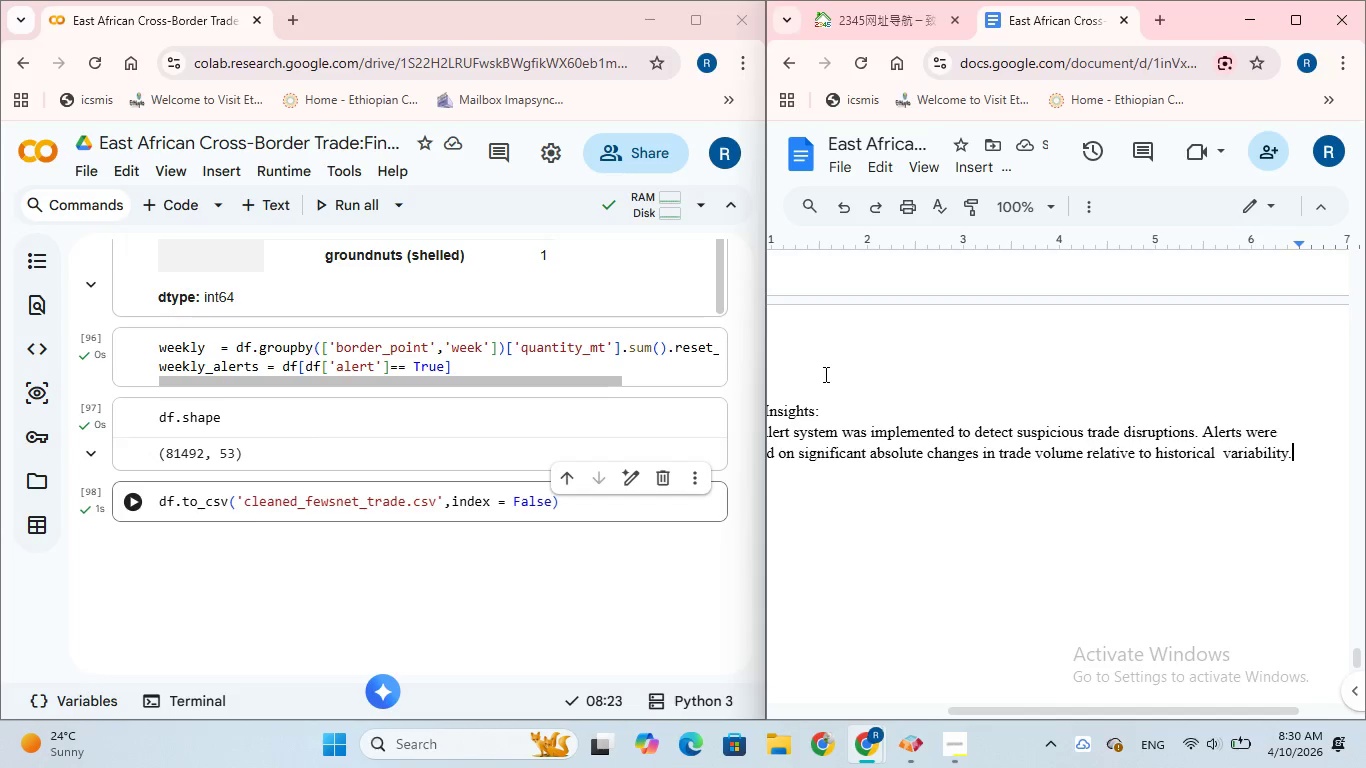 
wait(9.05)
 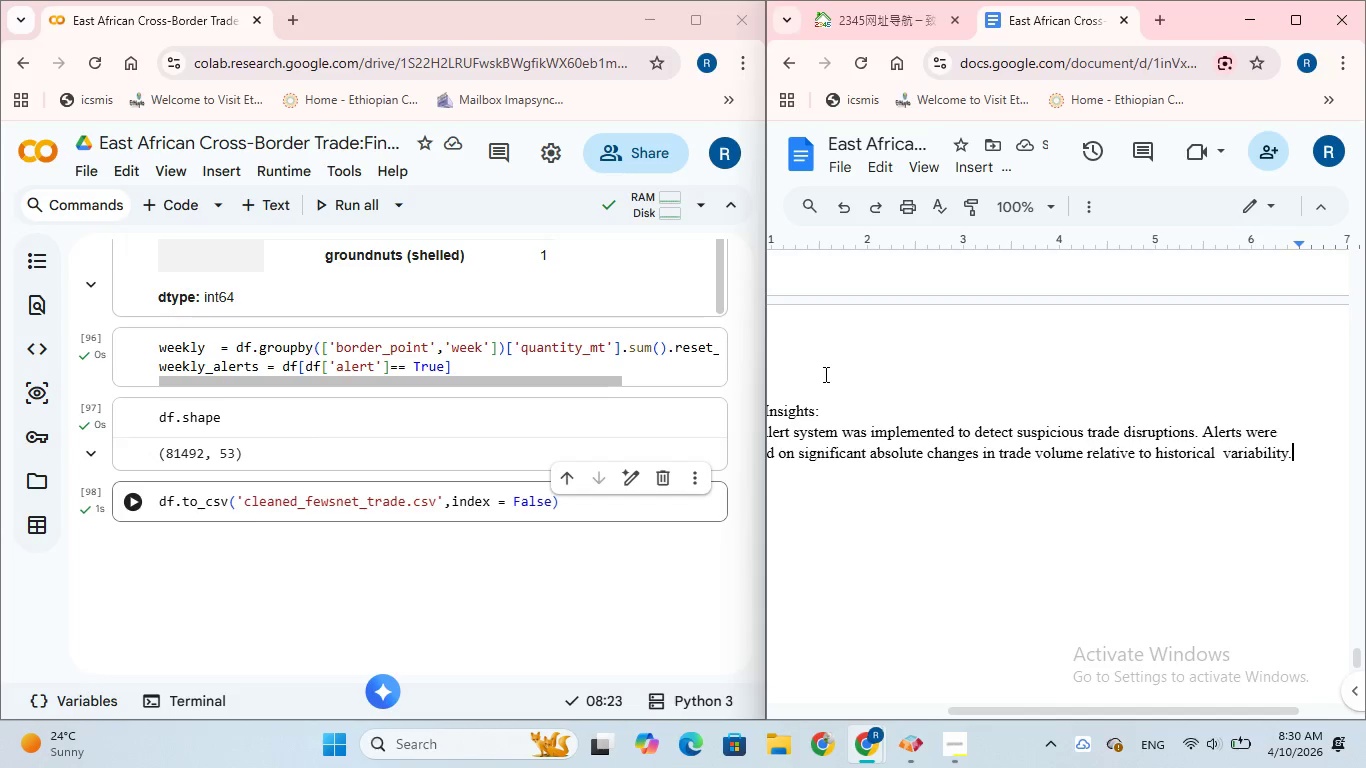 
key(Enter)
 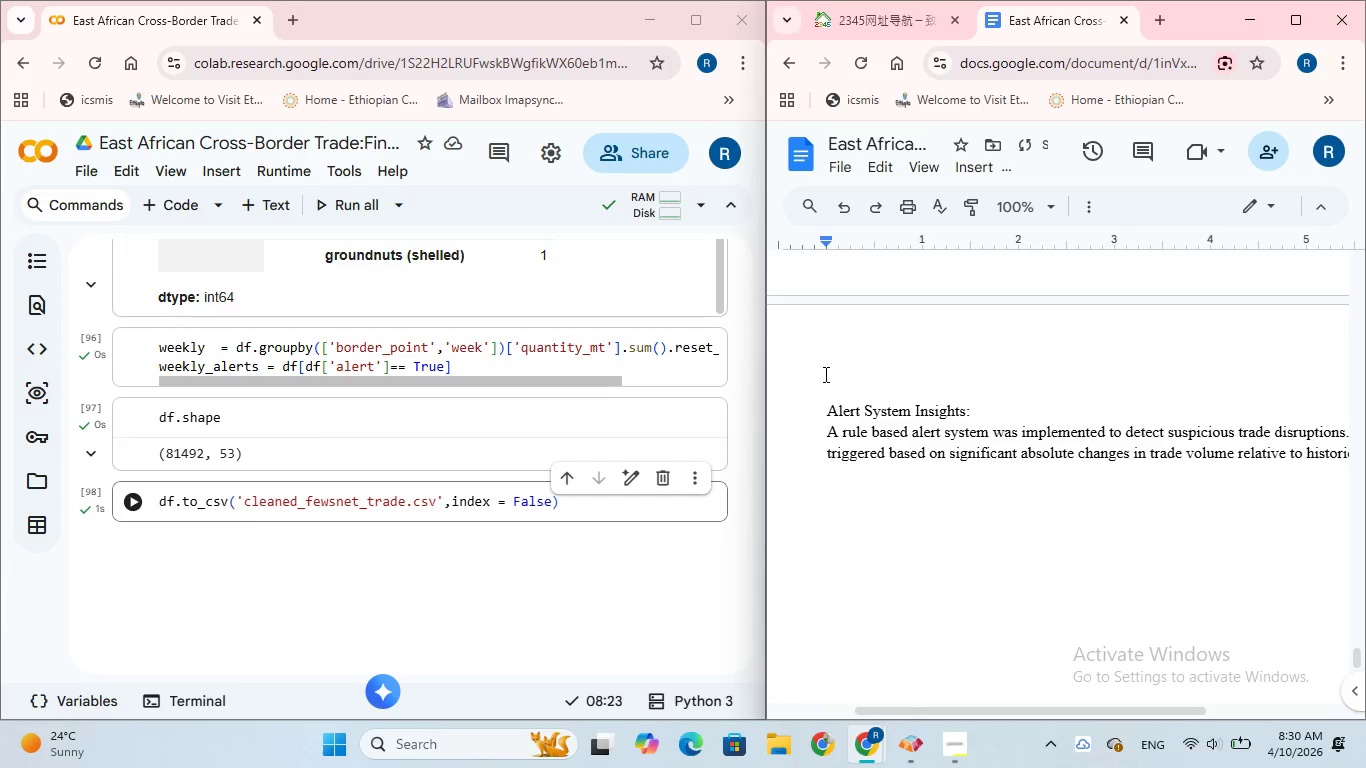 
key(Enter)
 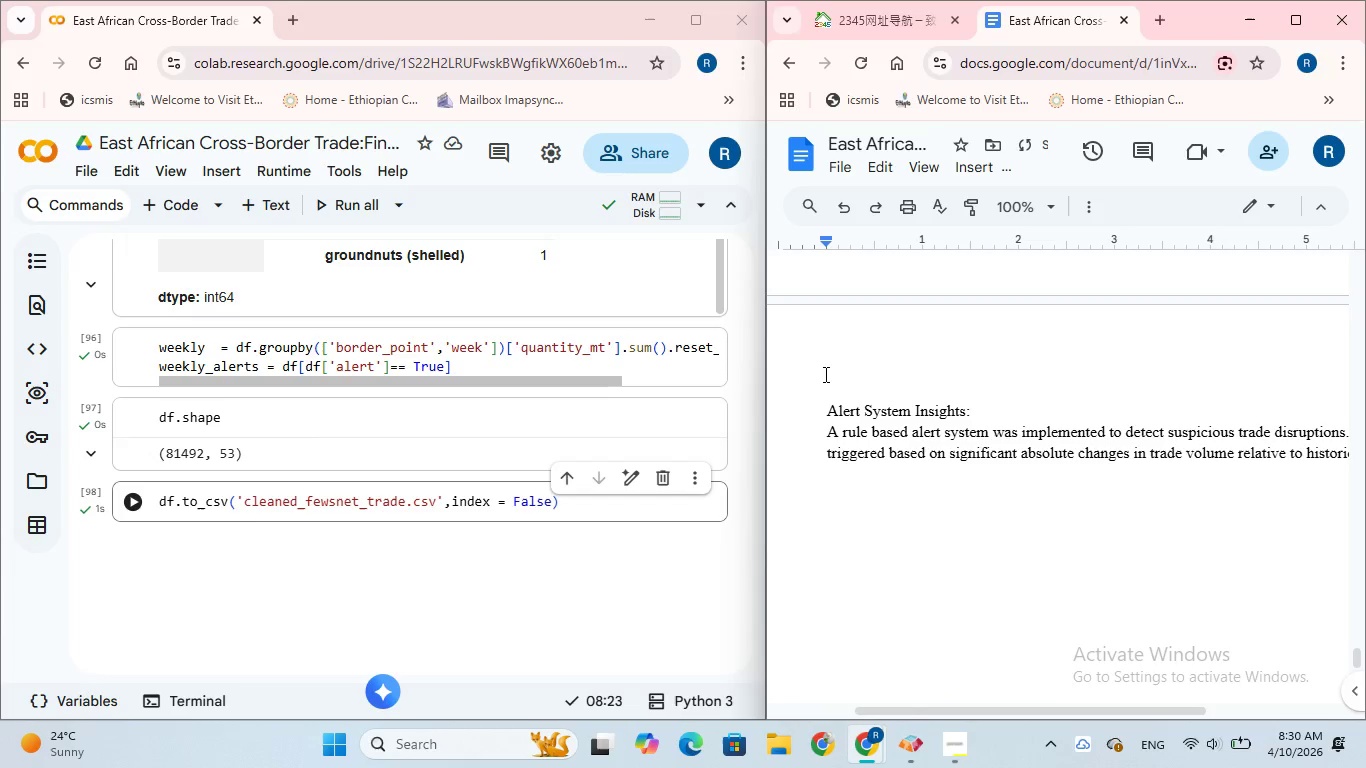 
type(This approach )
 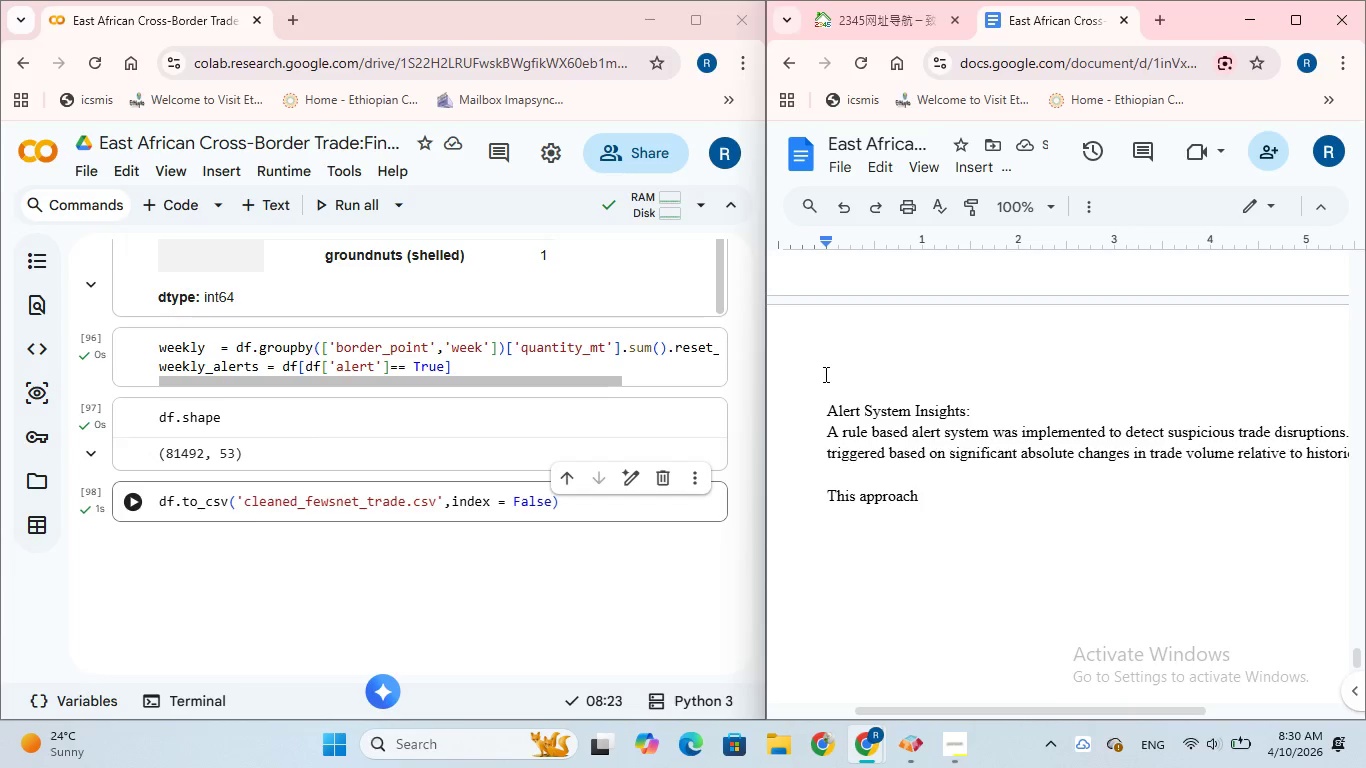 
type(proved effective in capturing)
 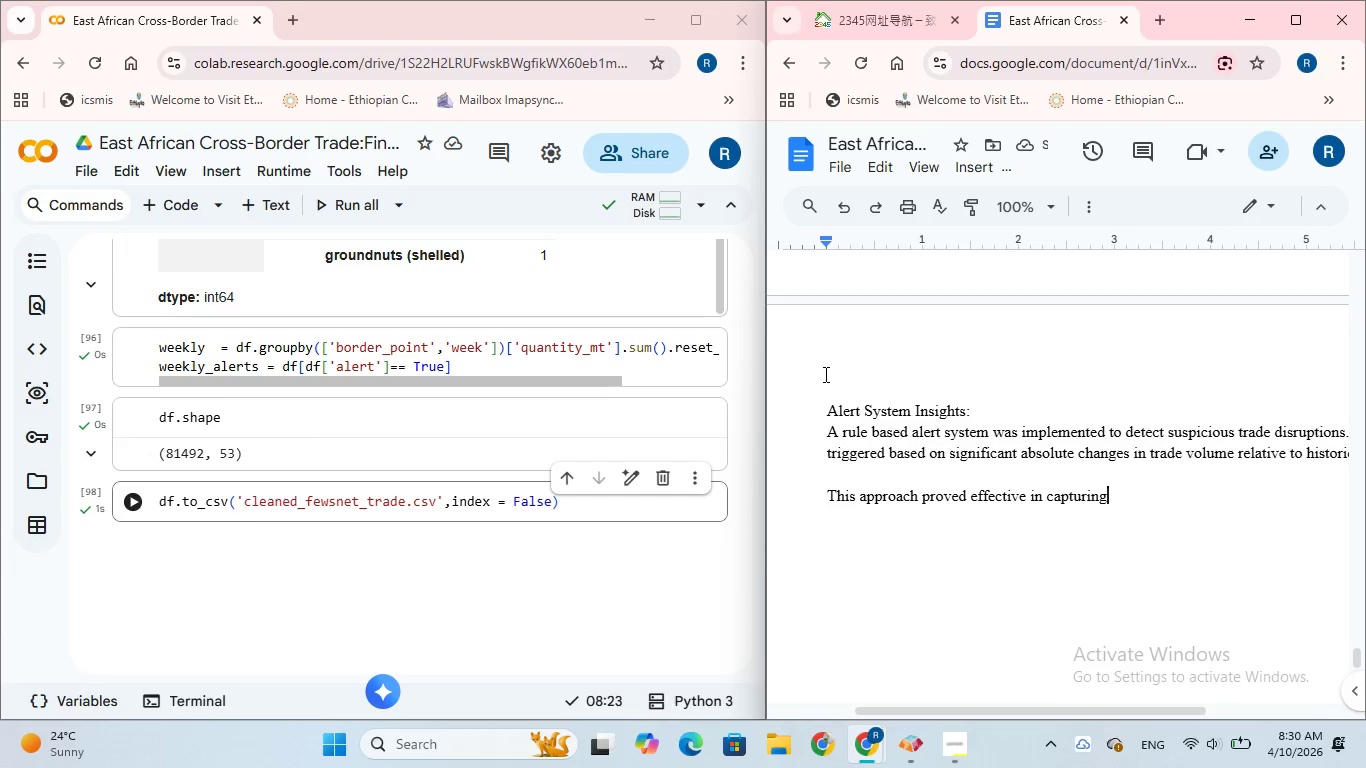 
type( oth)
key(Backspace)
key(Backspace)
key(Backspace)
type(both sharp increases and decreases in trade activiy)
 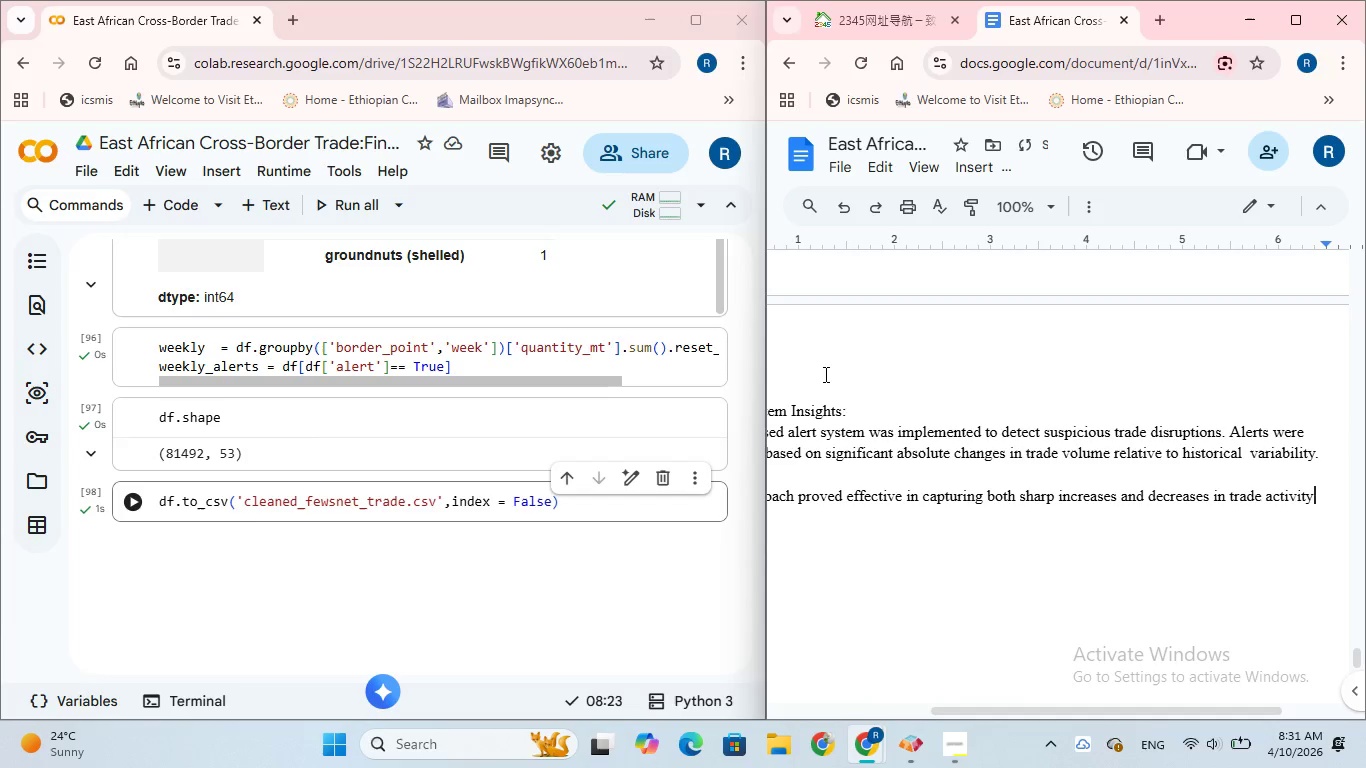 
hold_key(key=T, duration=0.34)
 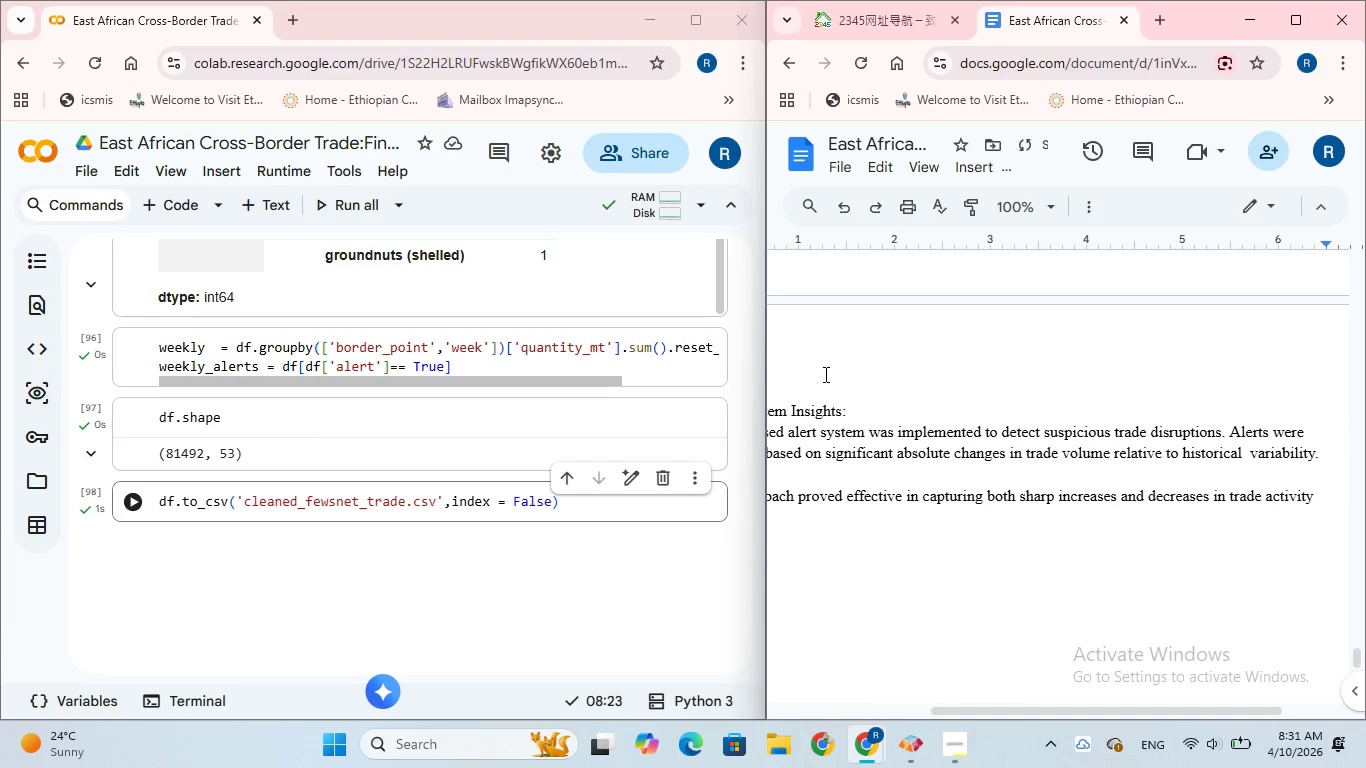 
key(Enter)
 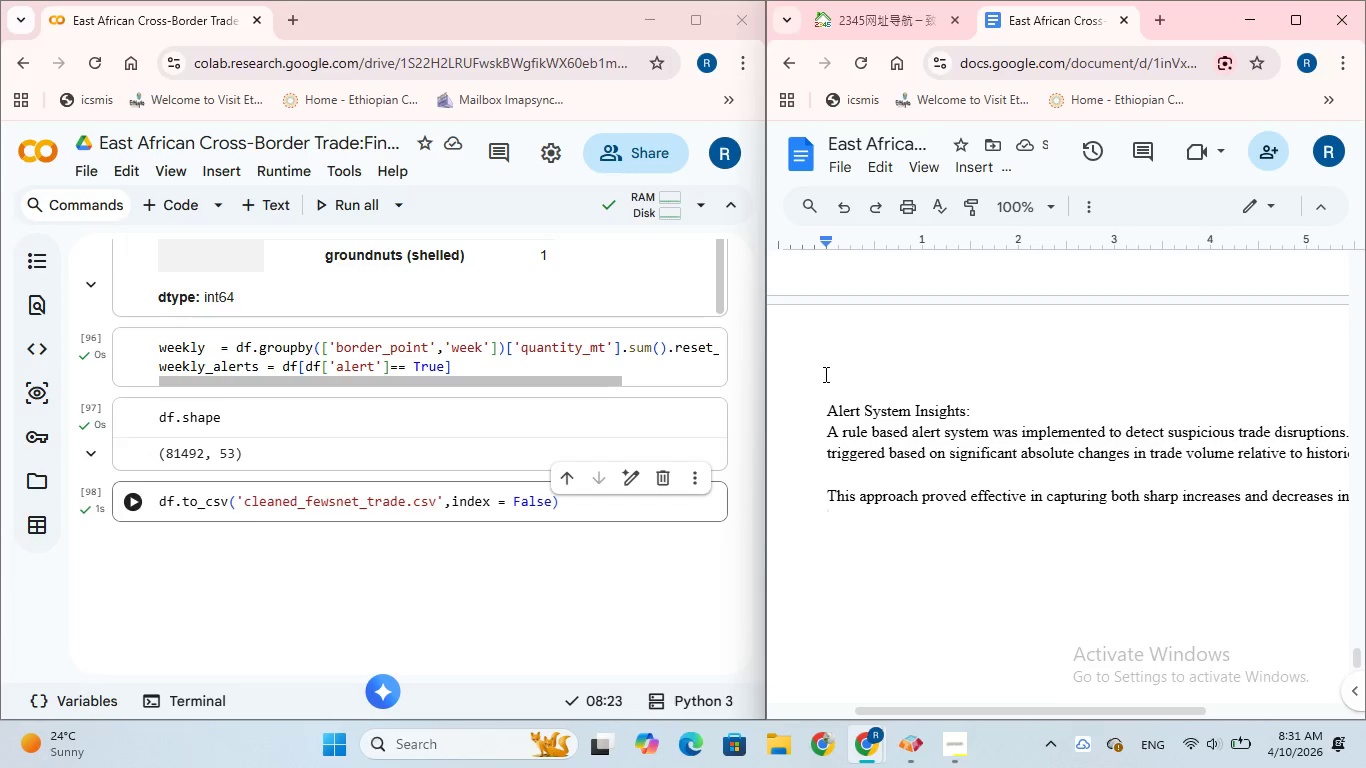 
wait(5.94)
 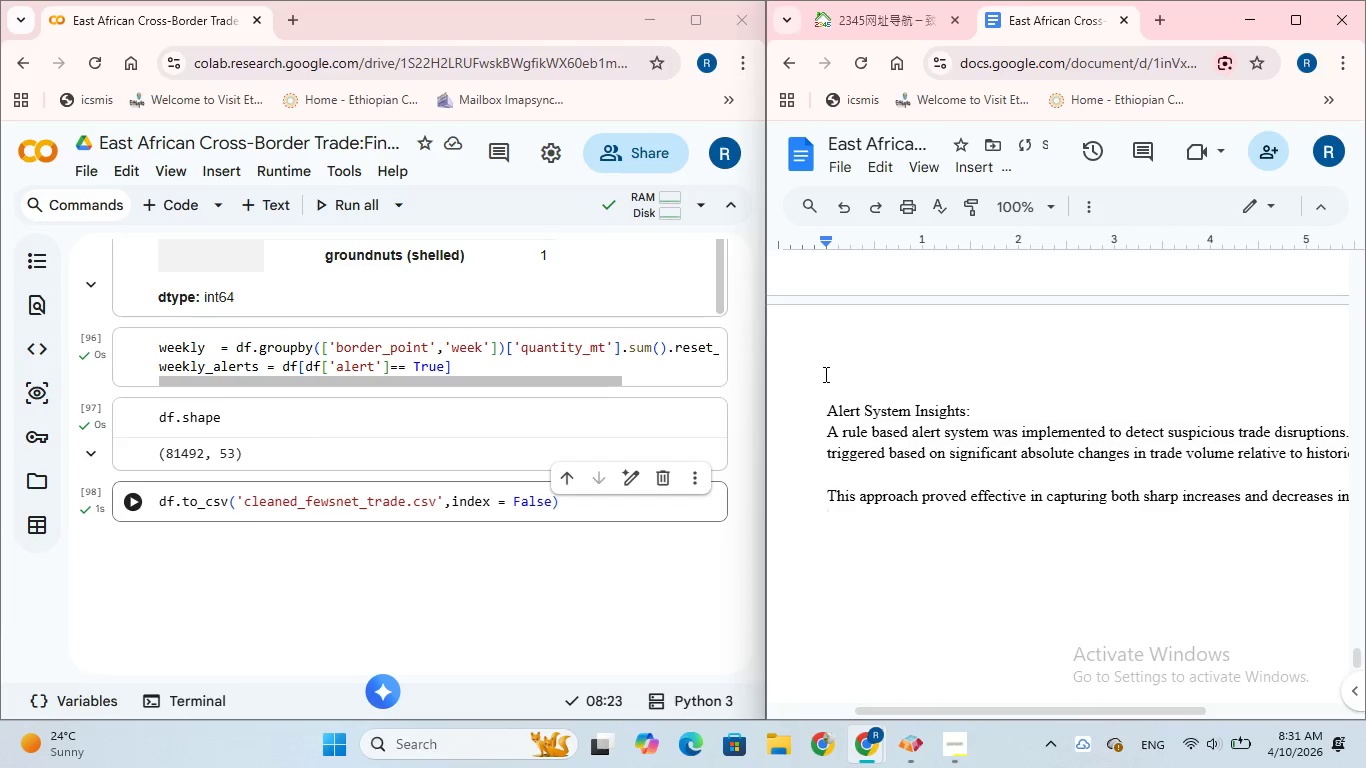 
scroll: coordinate [603, 381], scroll_direction: up, amount: 21.0
 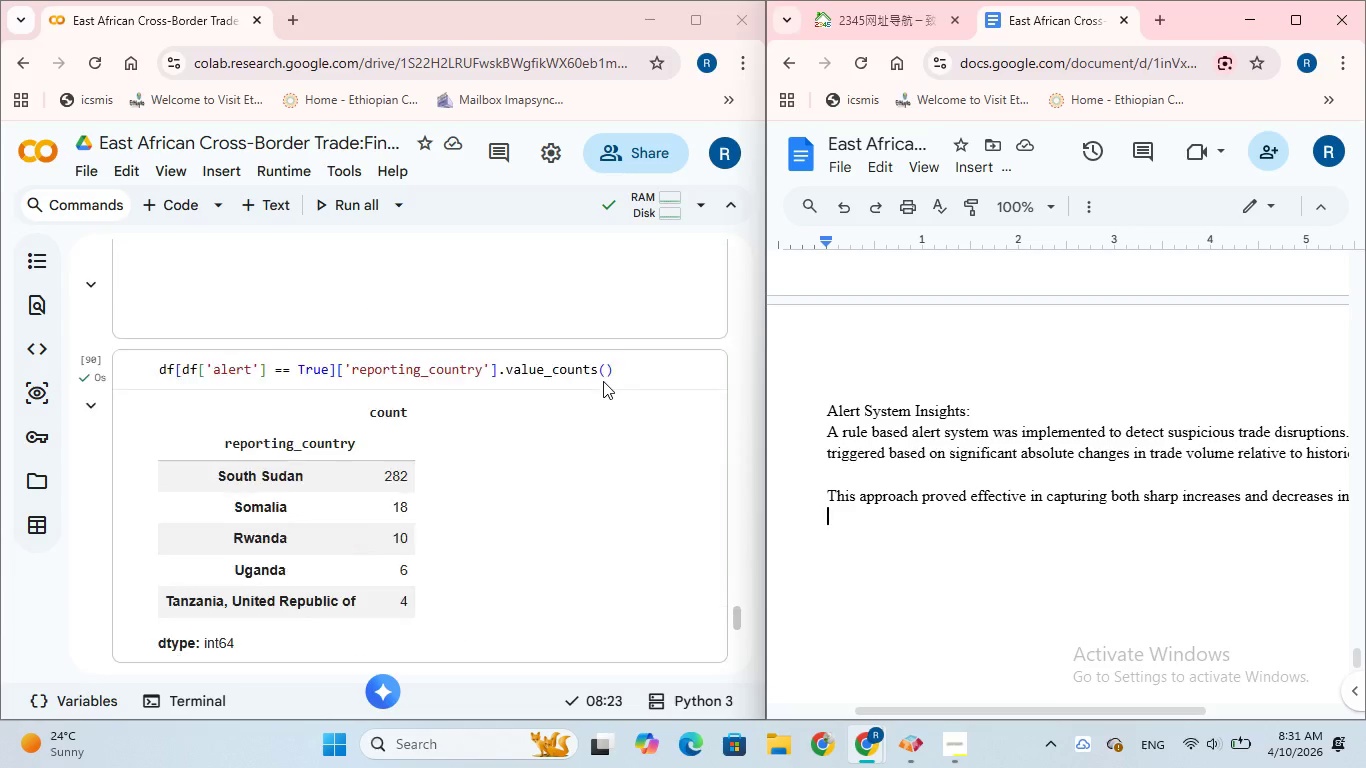 
scroll: coordinate [603, 381], scroll_direction: down, amount: 2.0
 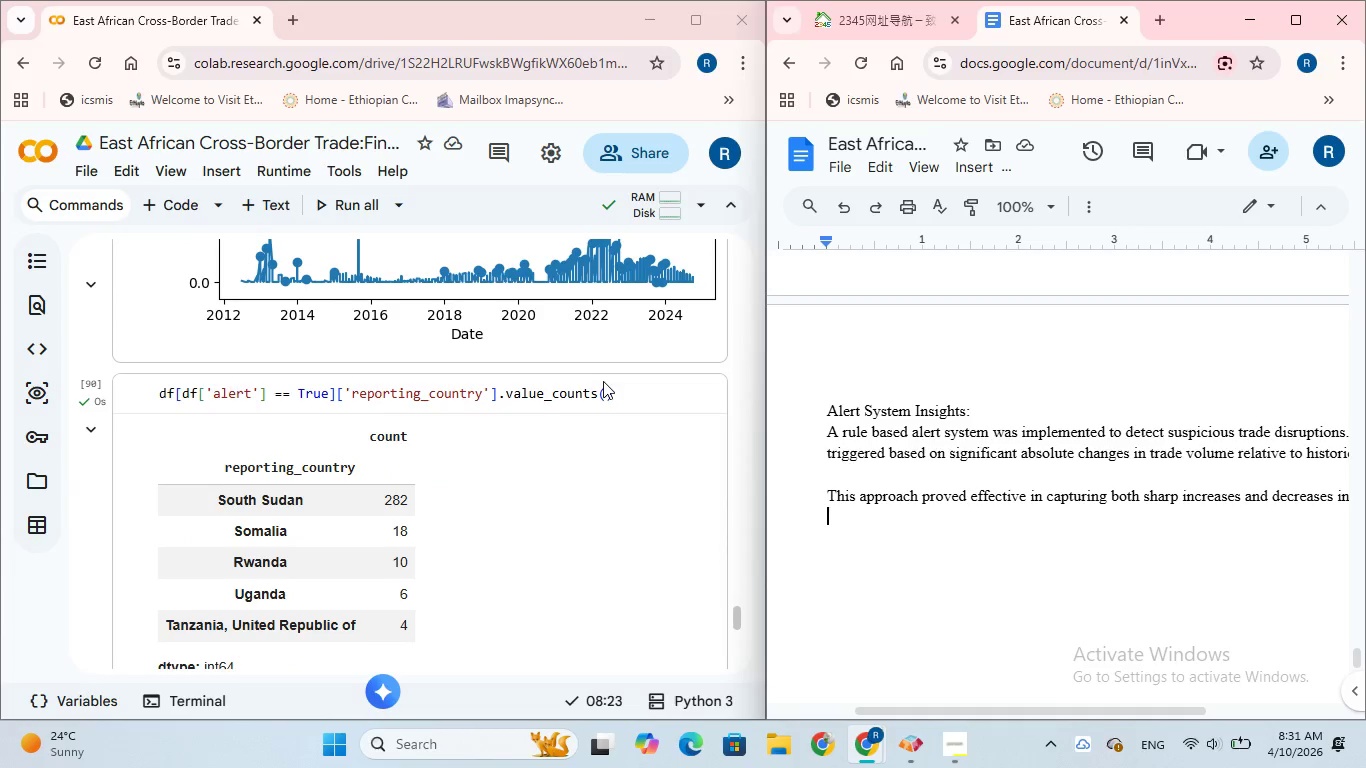 
scroll: coordinate [603, 381], scroll_direction: up, amount: 3.0
 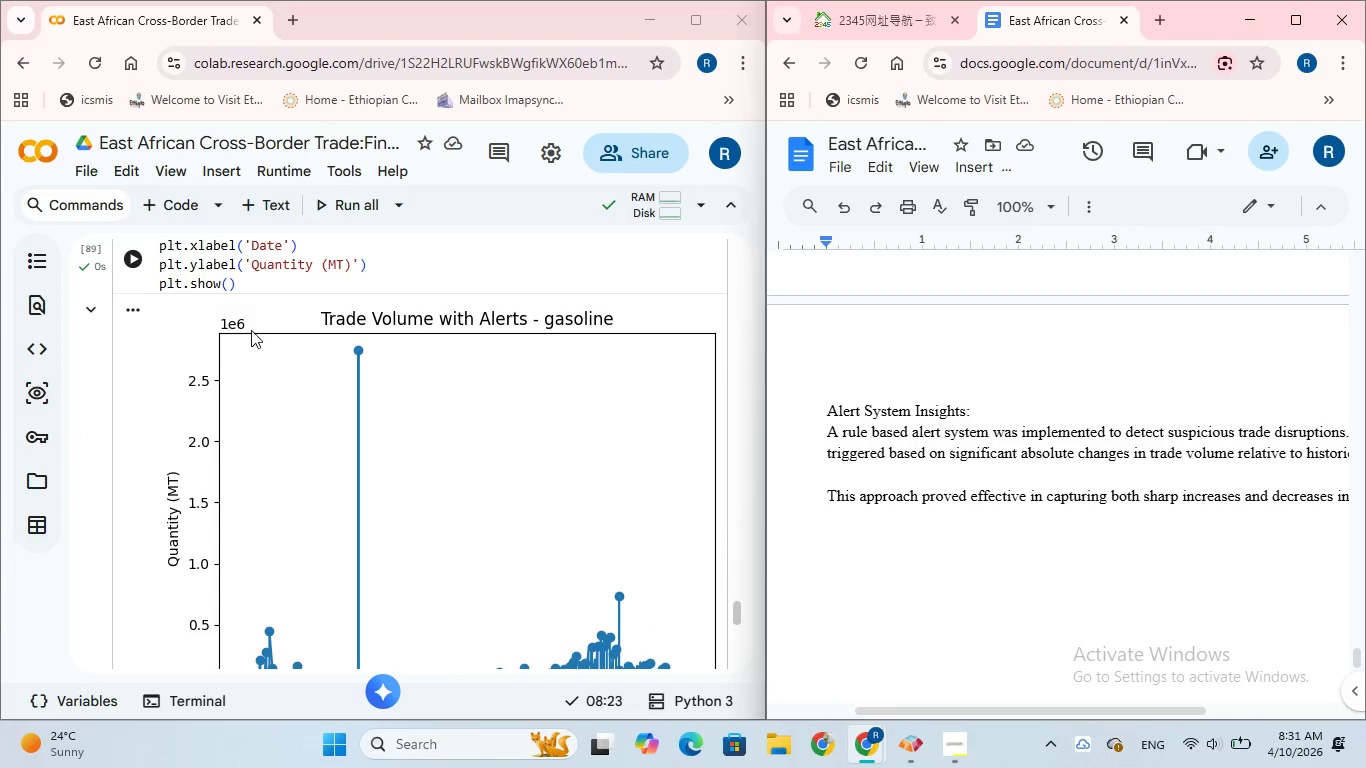 
left_click([134, 311])
 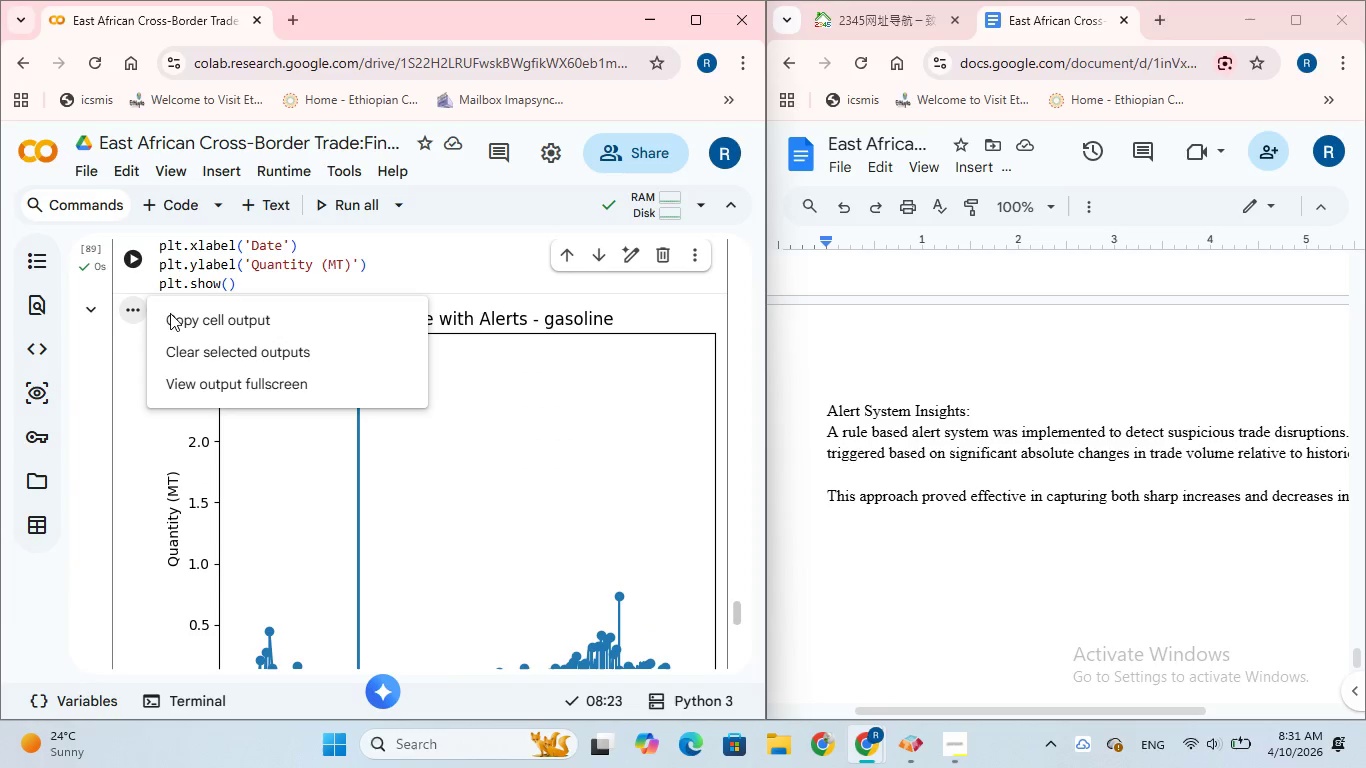 
left_click([174, 313])
 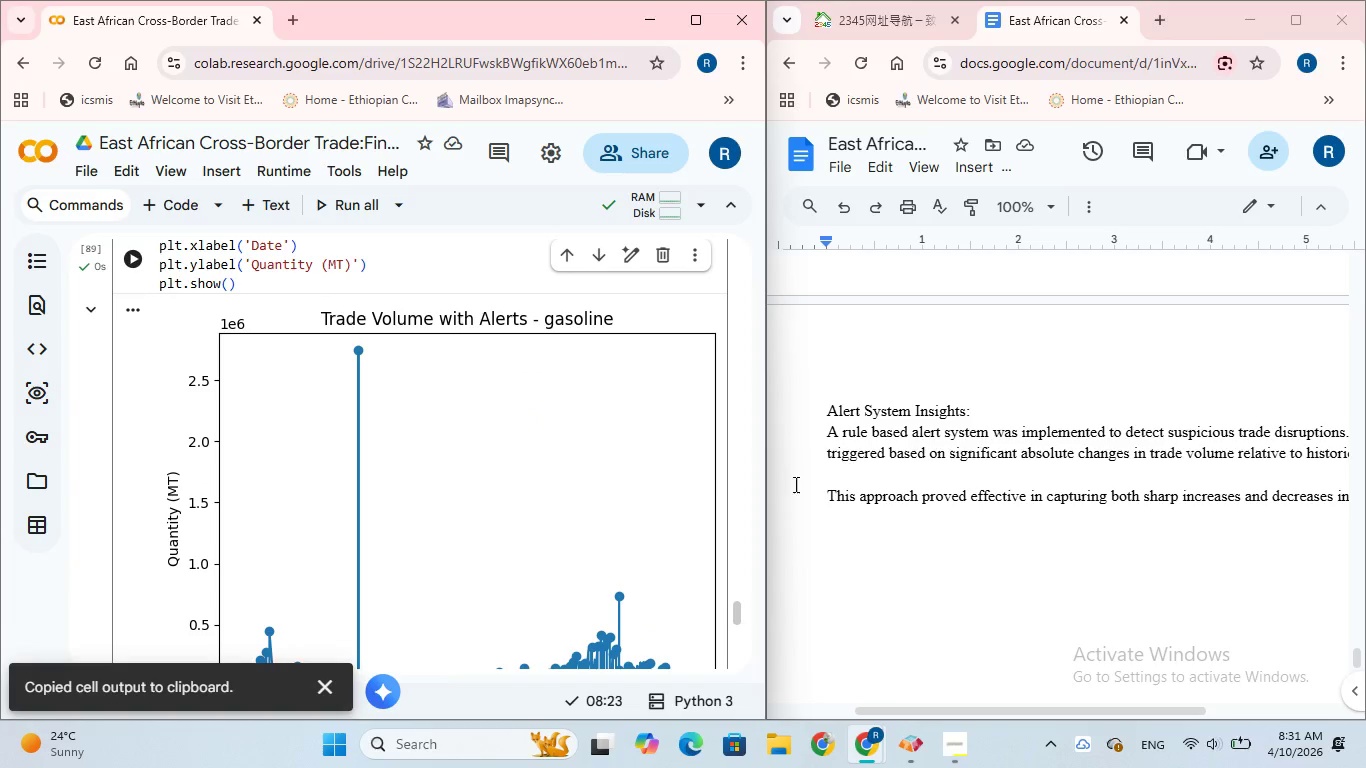 
left_click([871, 533])
 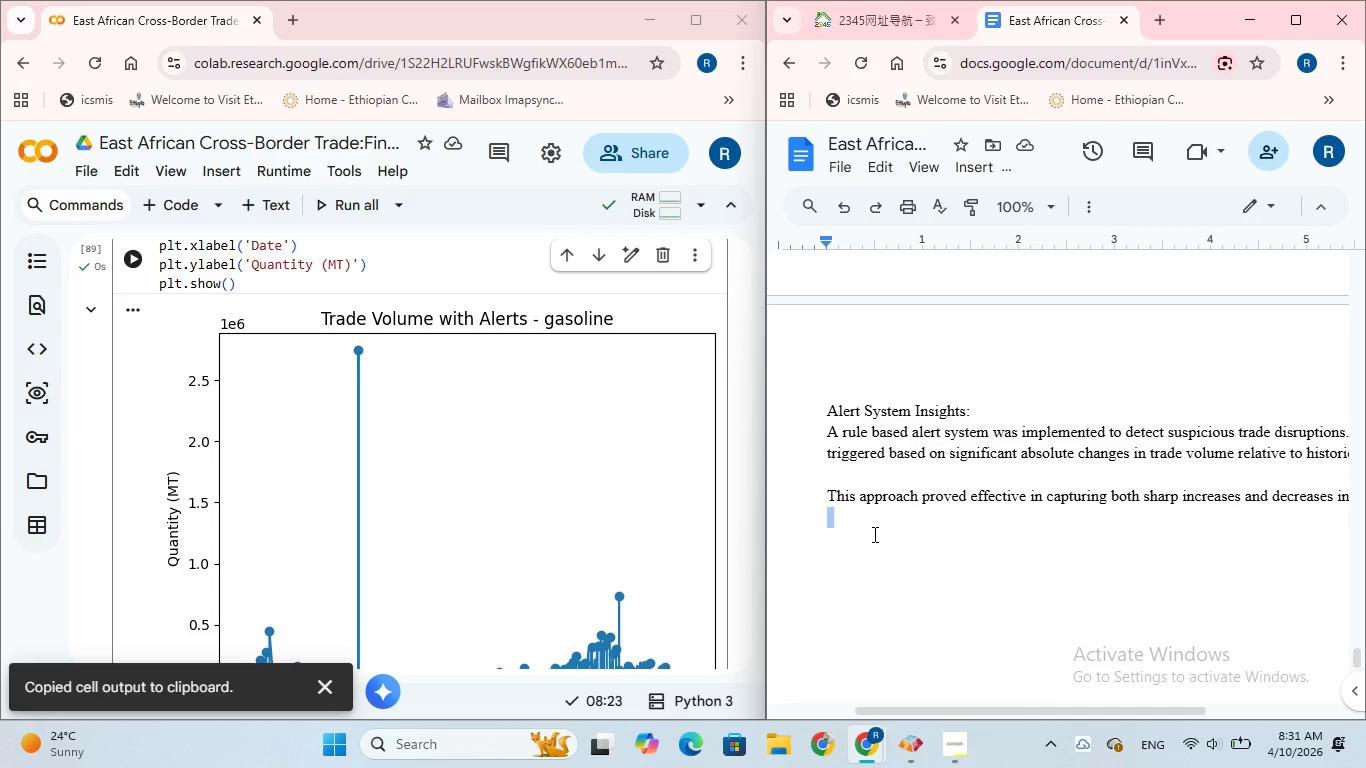 
key(Enter)
 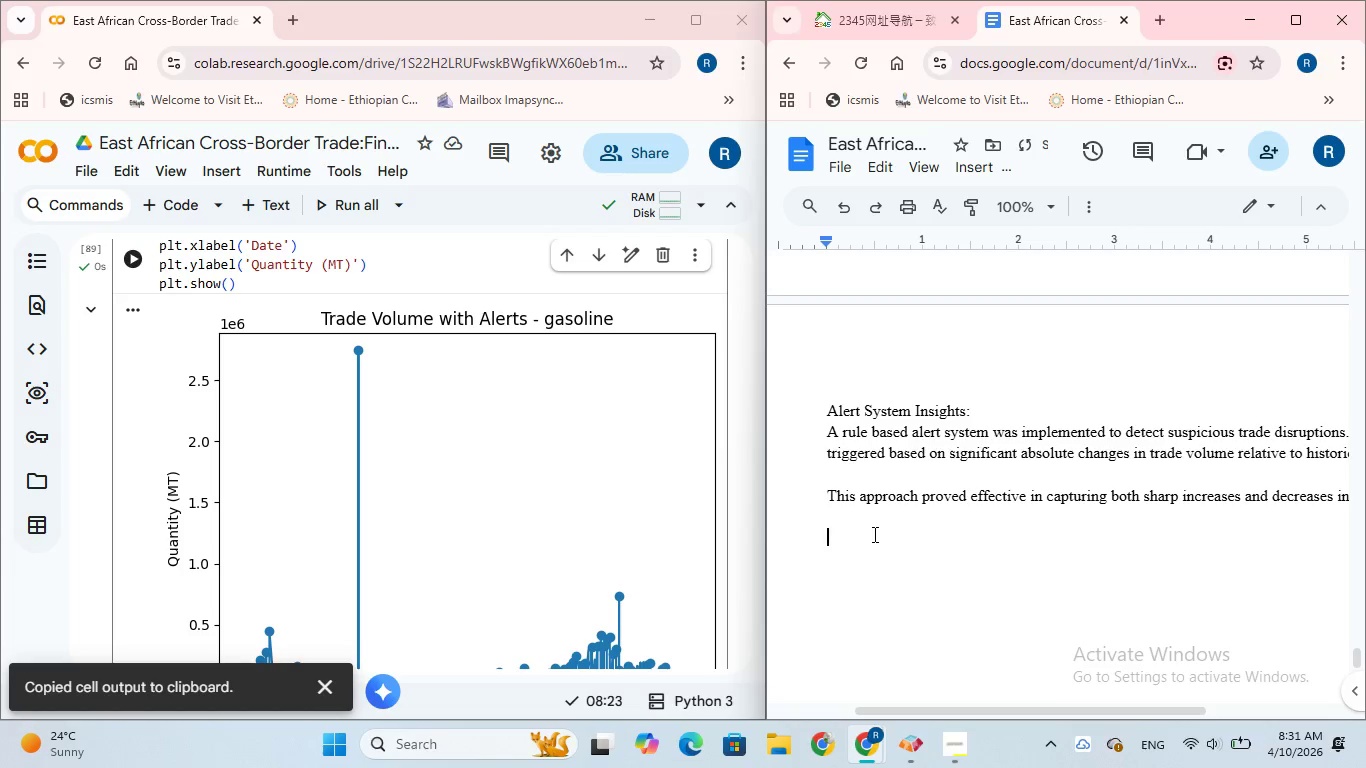 
key(Control+V)
 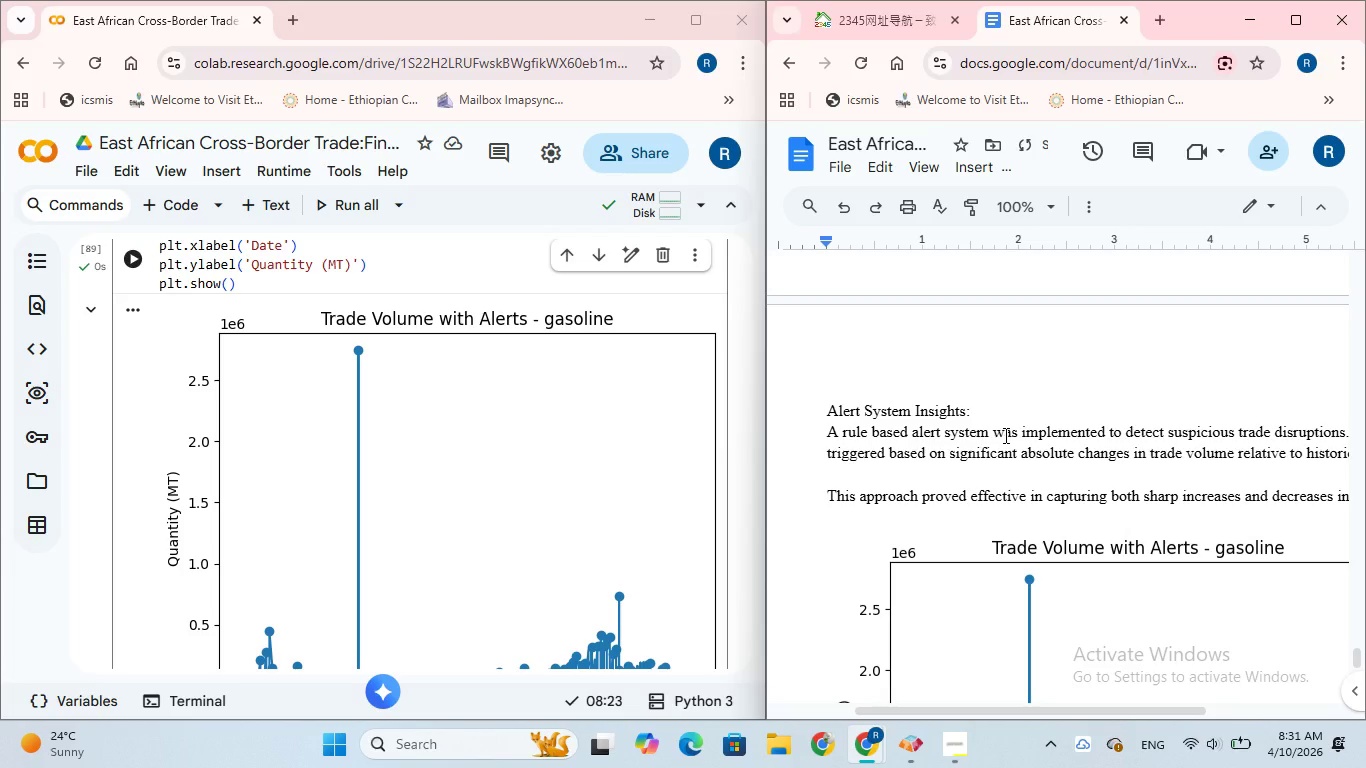 
scroll: coordinate [623, 440], scroll_direction: down, amount: 4.0
 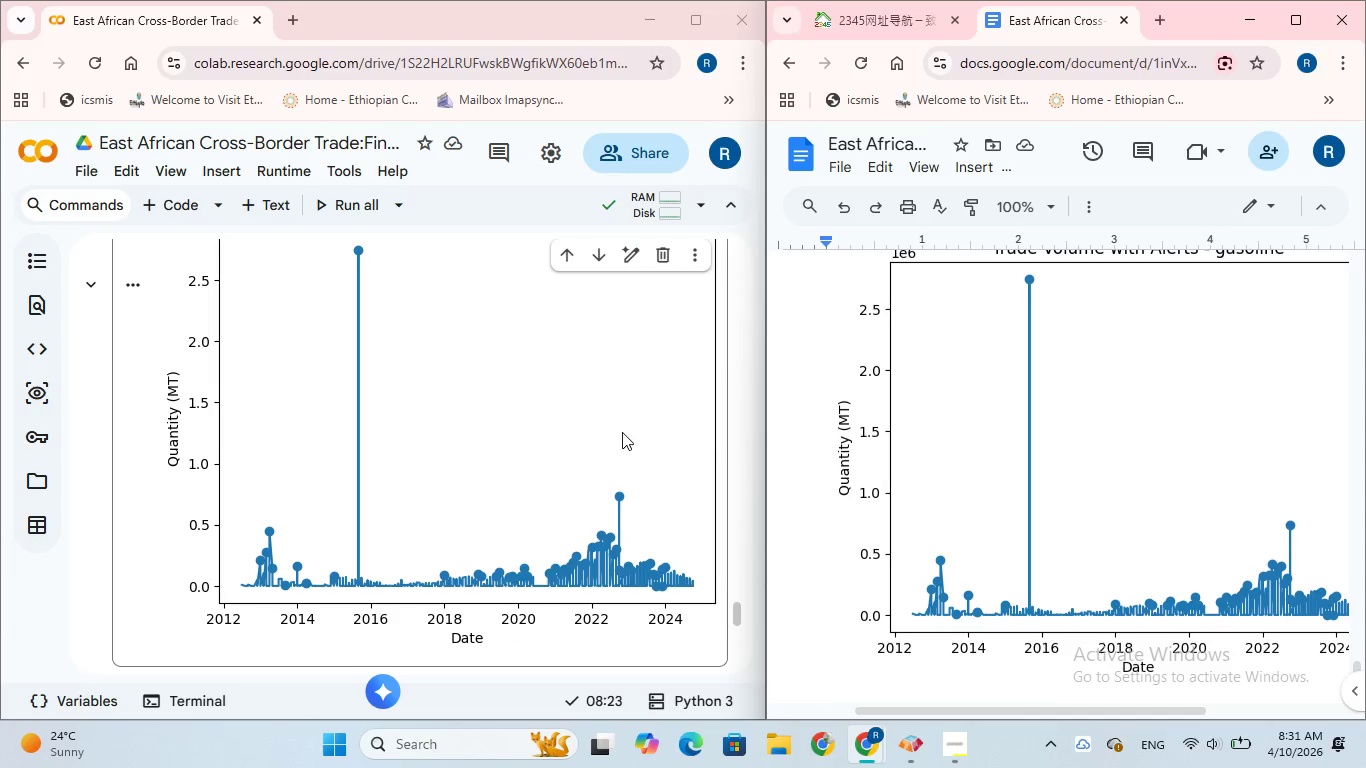 
scroll: coordinate [624, 413], scroll_direction: up, amount: 24.0
 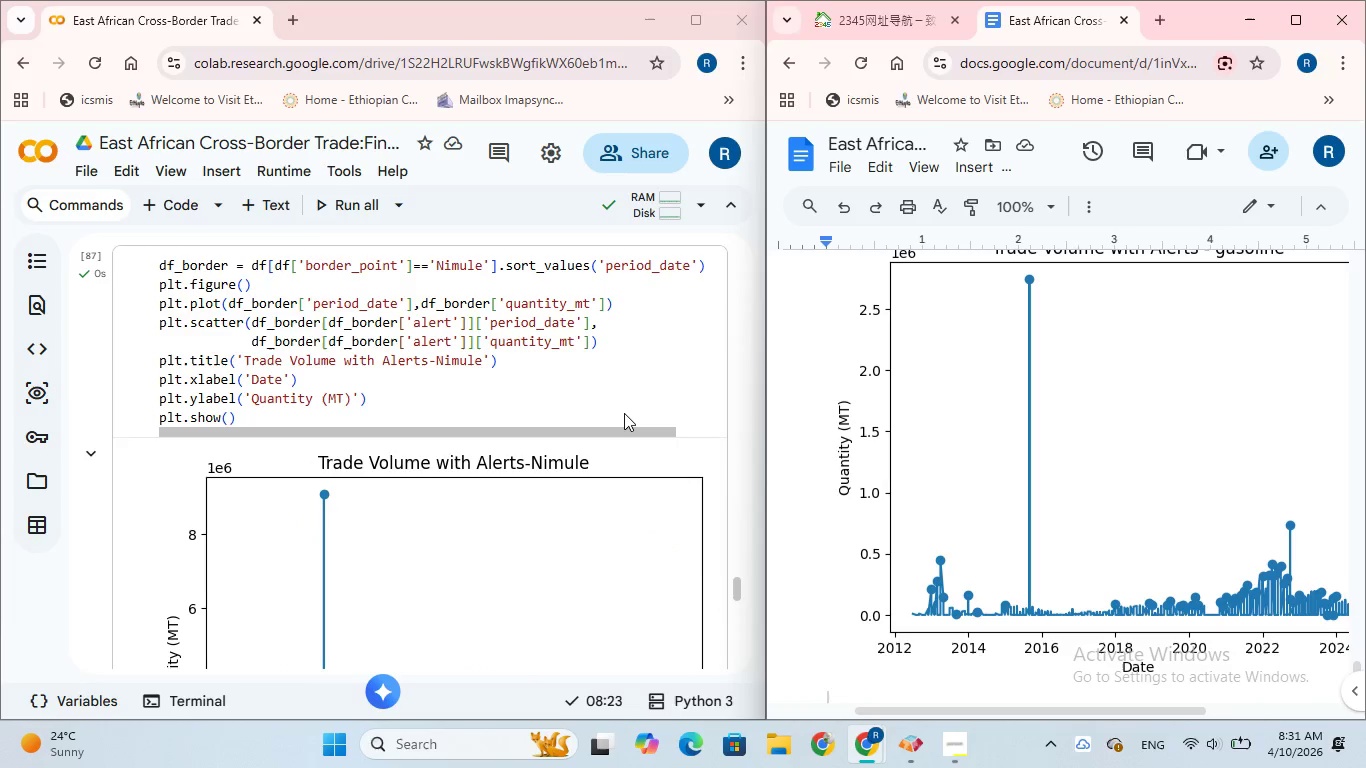 
scroll: coordinate [624, 413], scroll_direction: down, amount: 24.0
 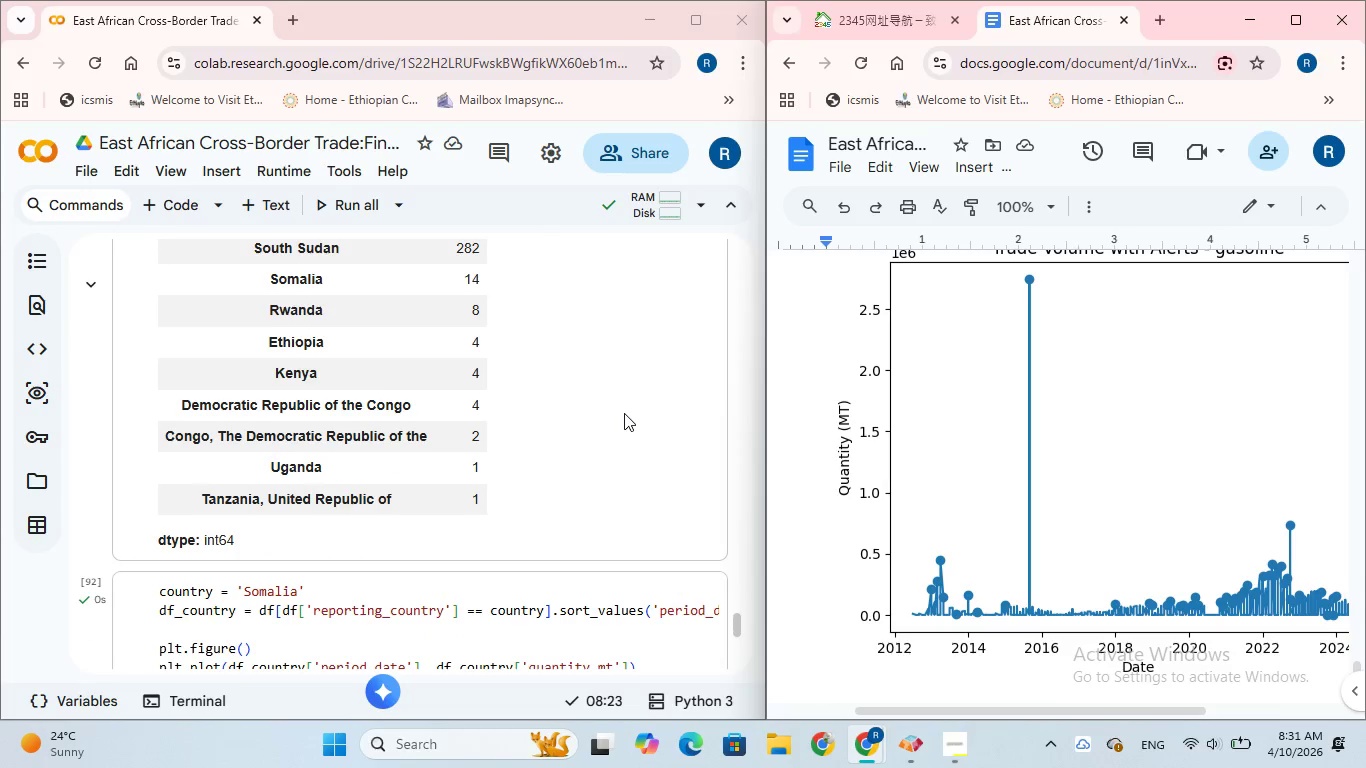 
scroll: coordinate [624, 413], scroll_direction: up, amount: 2.0
 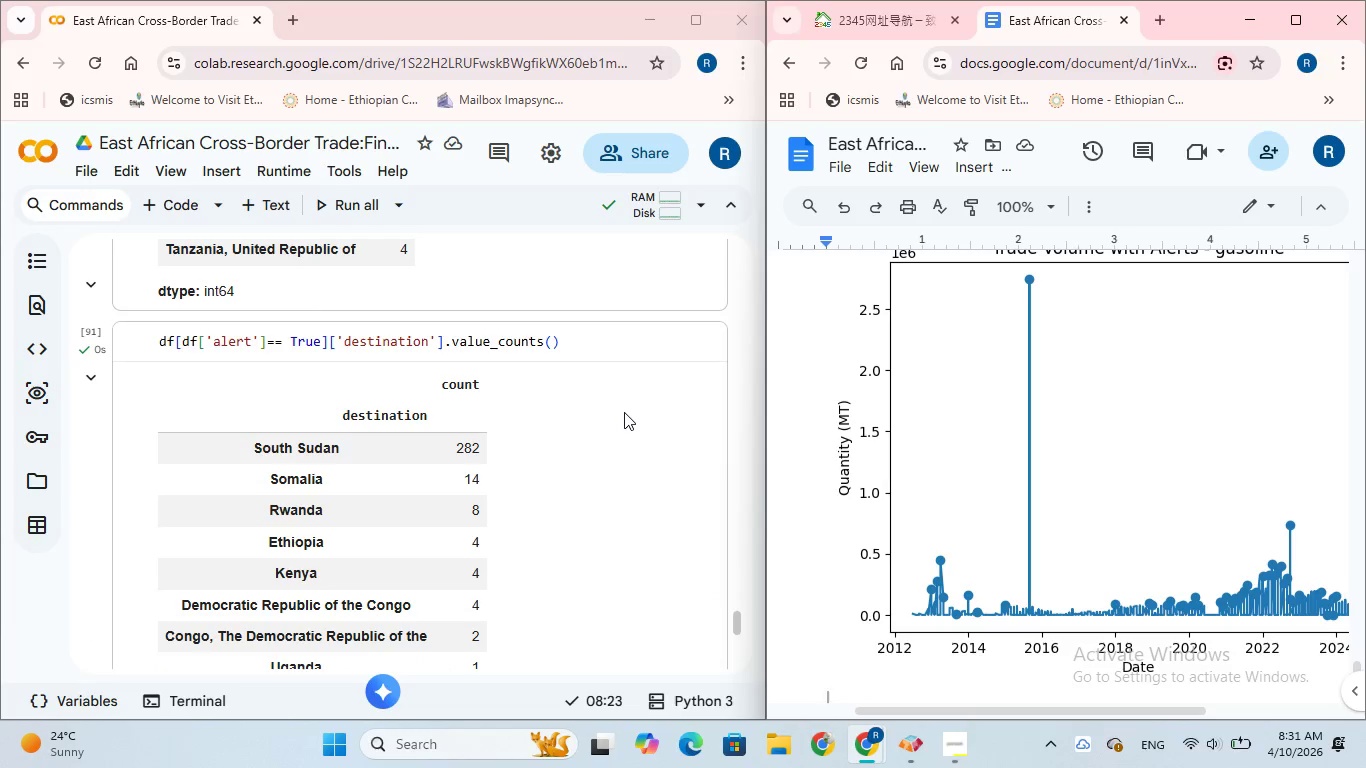 
scroll: coordinate [624, 411], scroll_direction: down, amount: 6.0
 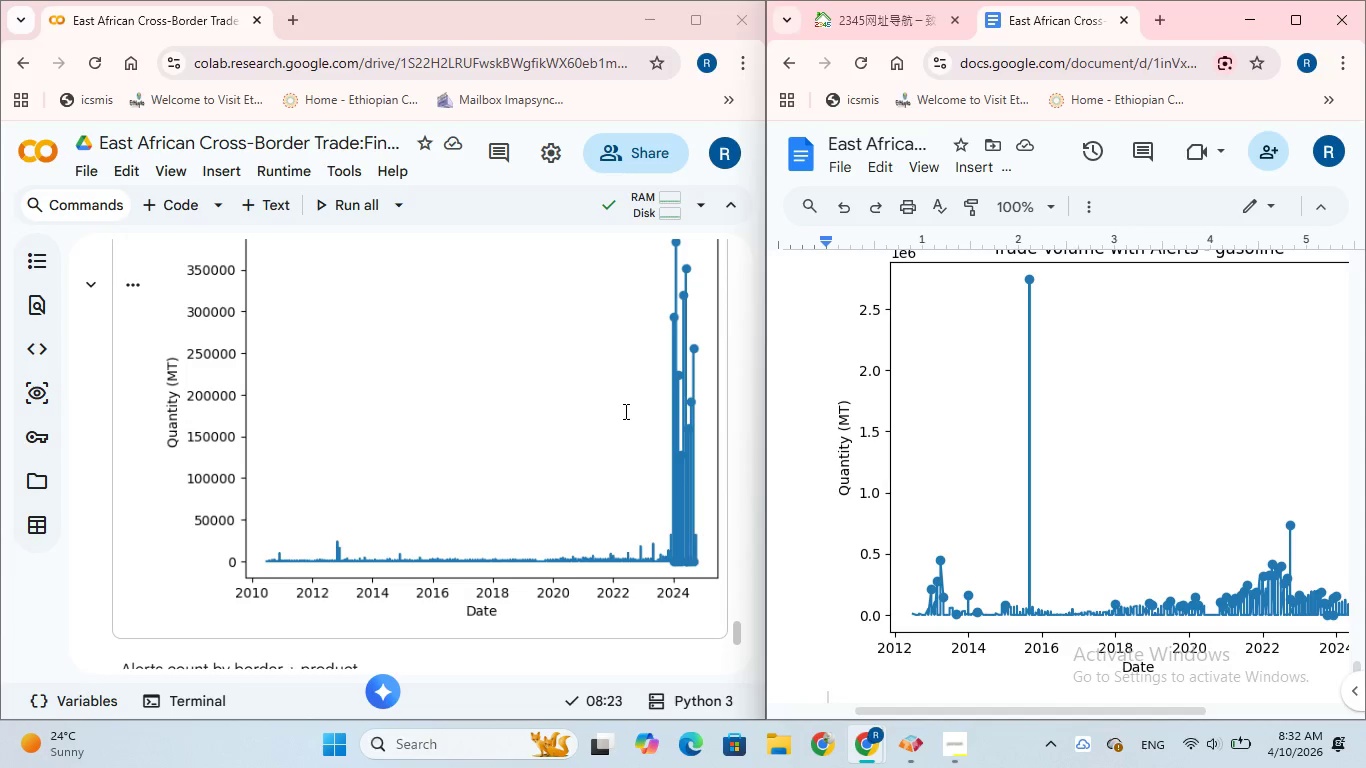 
wait(9.2)
 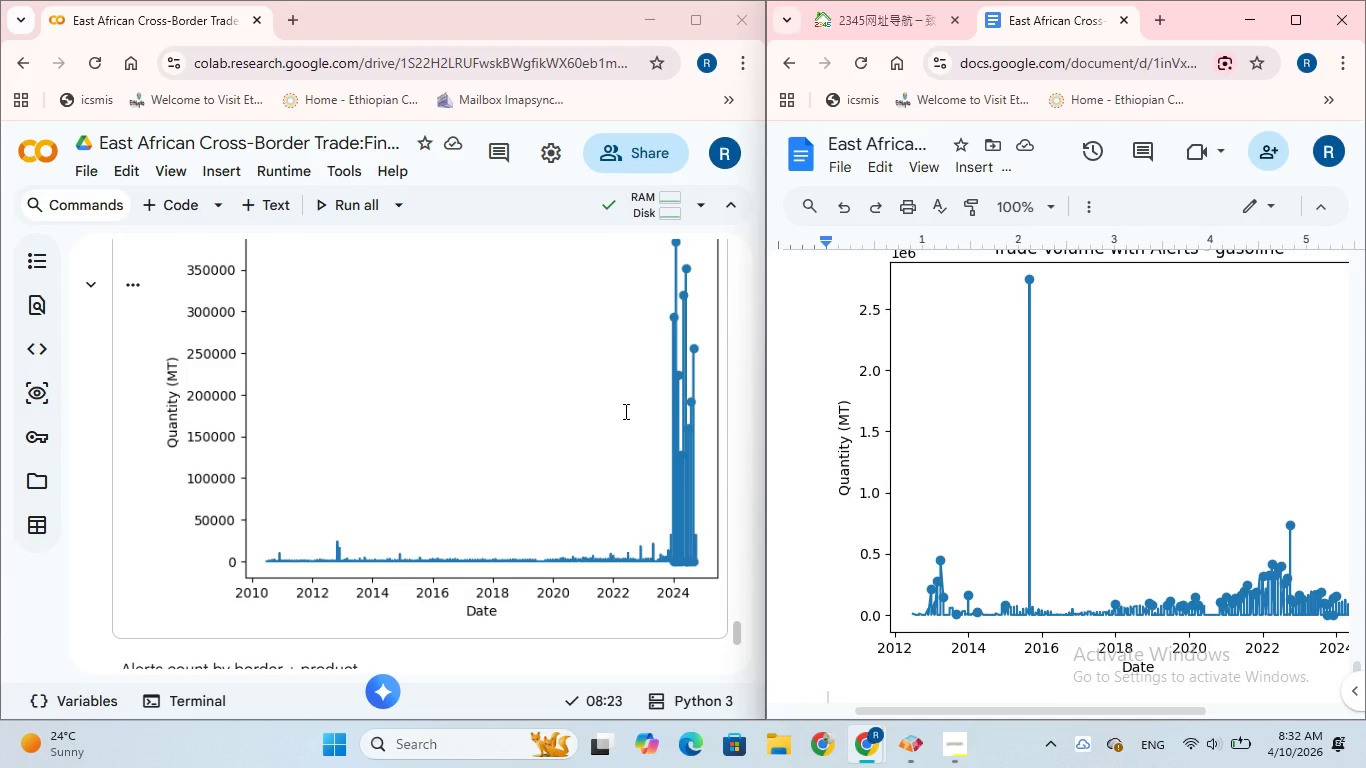 
scroll: coordinate [523, 423], scroll_direction: up, amount: 15.0
 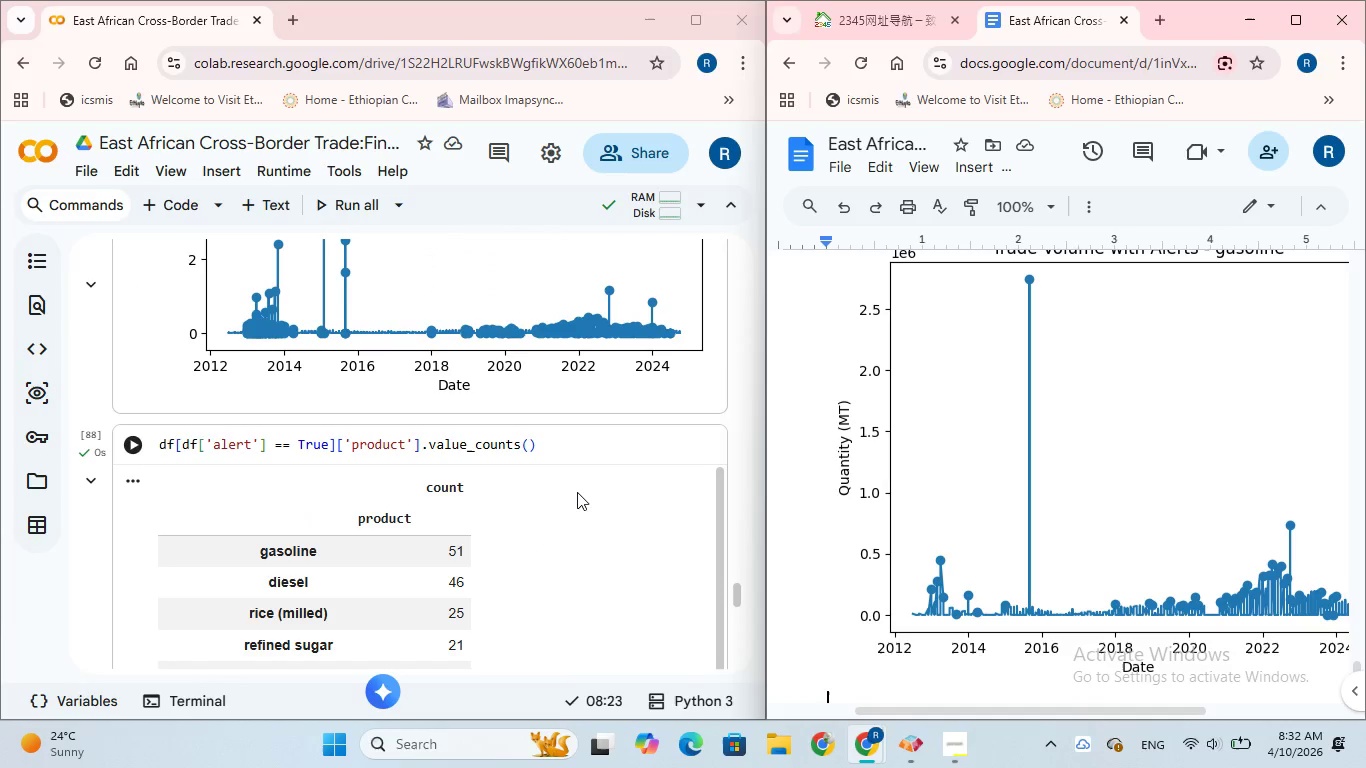 
scroll: coordinate [583, 485], scroll_direction: up, amount: 4.0
 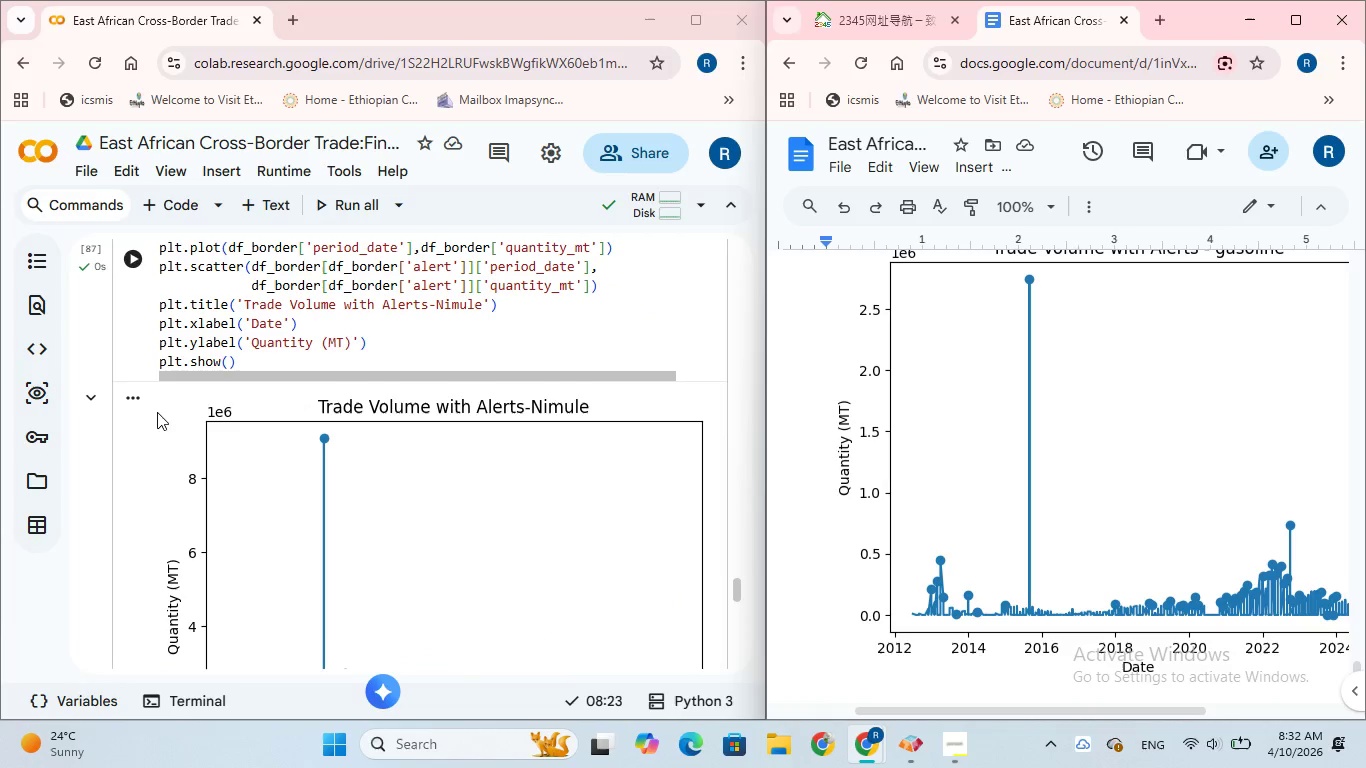 
left_click([139, 398])
 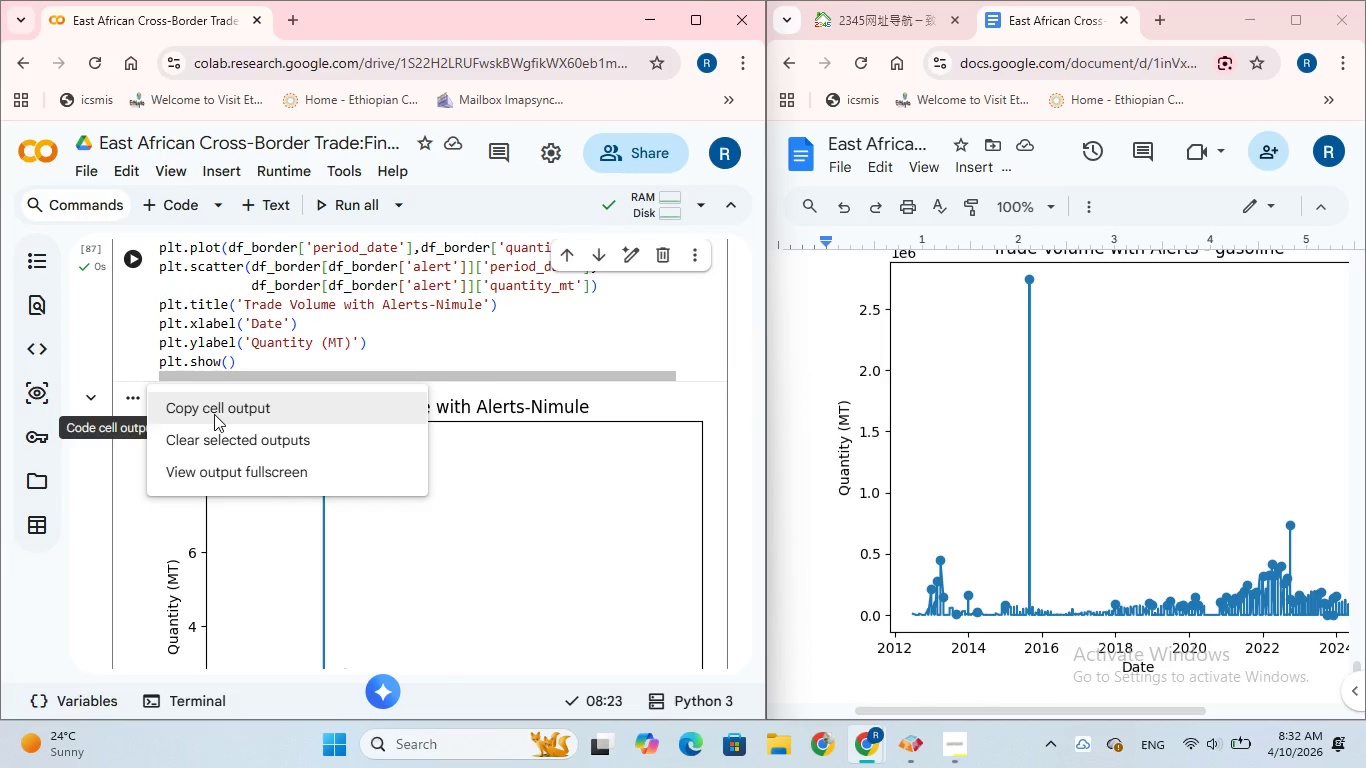 
left_click([216, 413])
 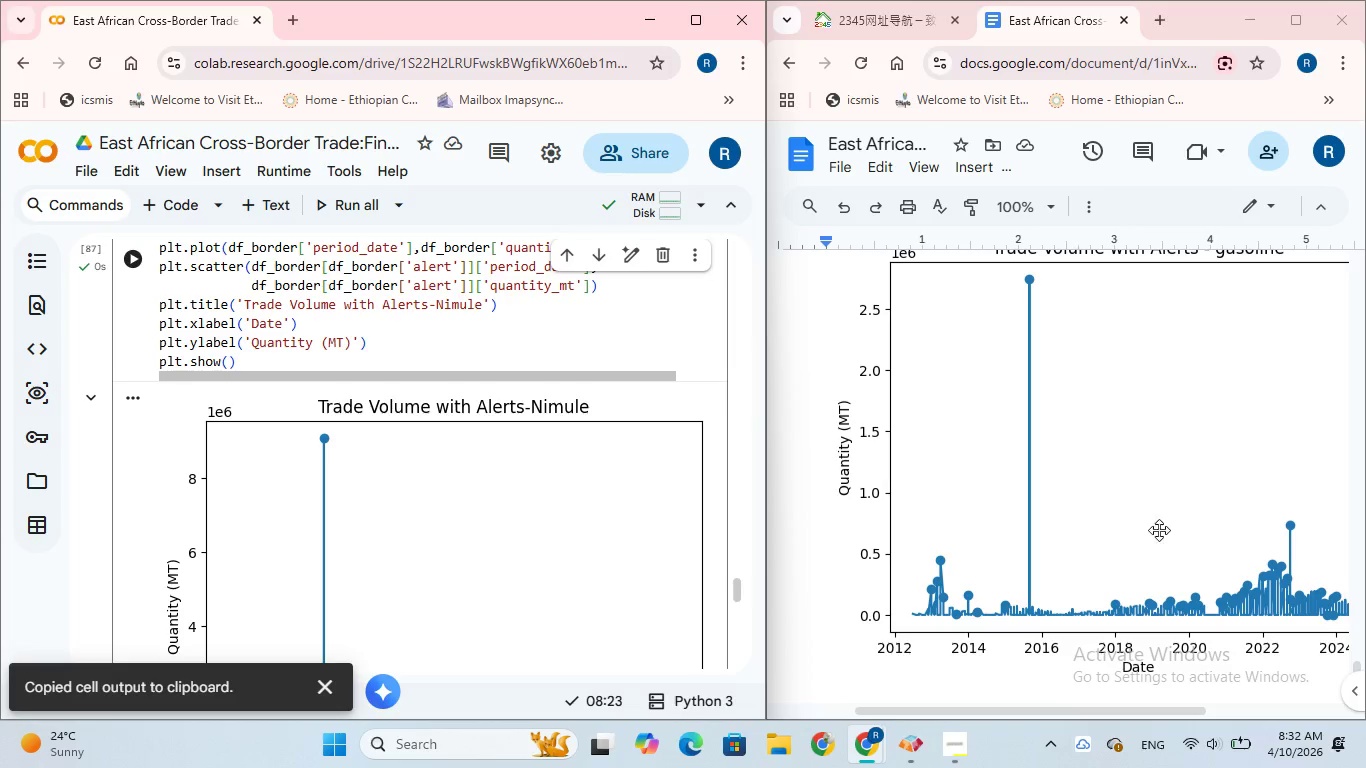 
scroll: coordinate [1182, 534], scroll_direction: down, amount: 3.0
 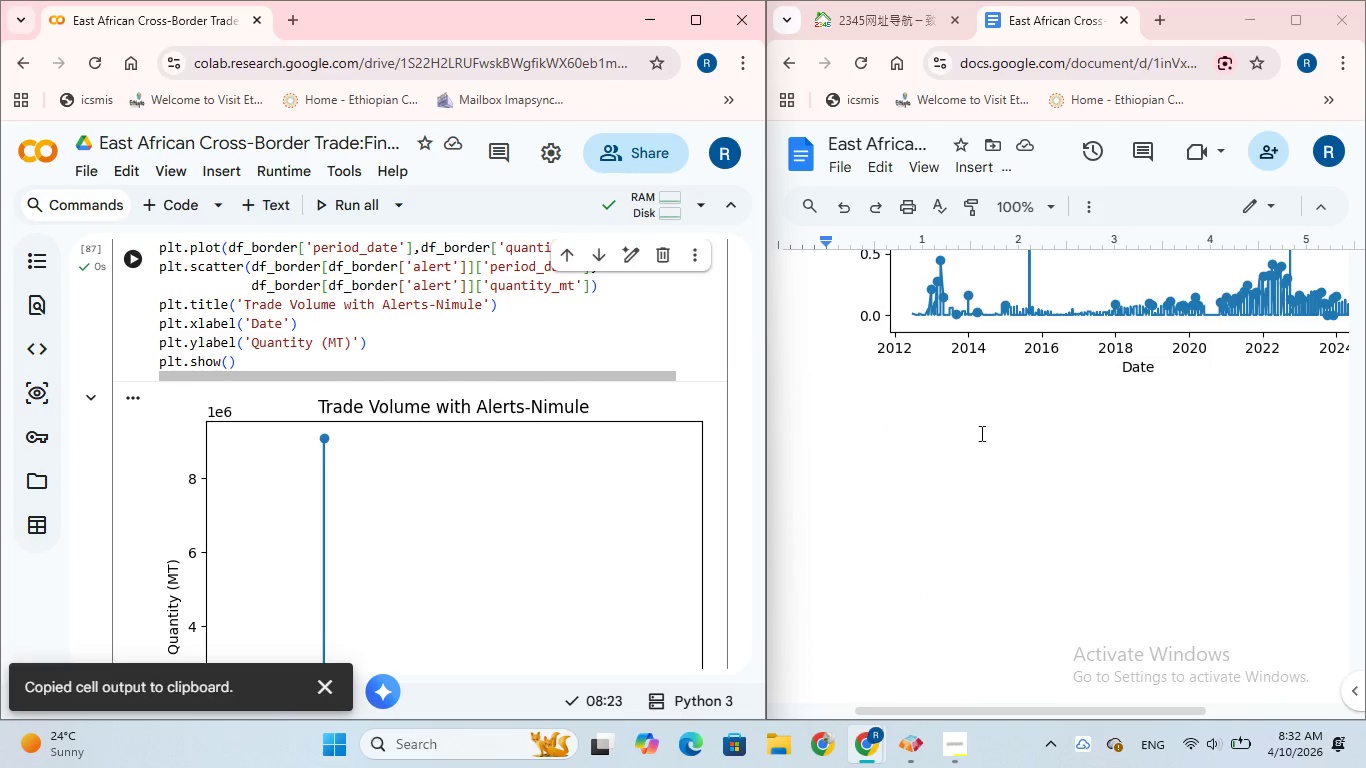 
left_click([980, 433])
 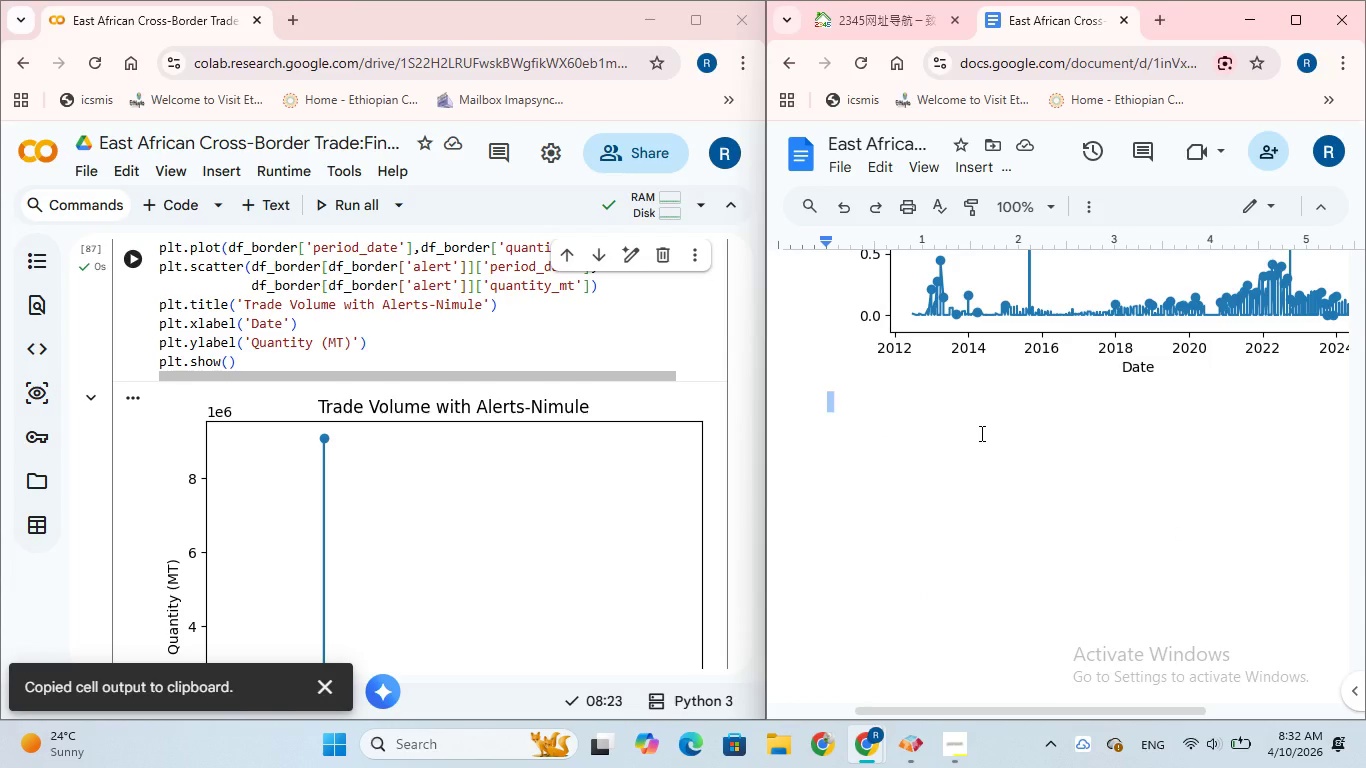 
left_click([980, 433])
 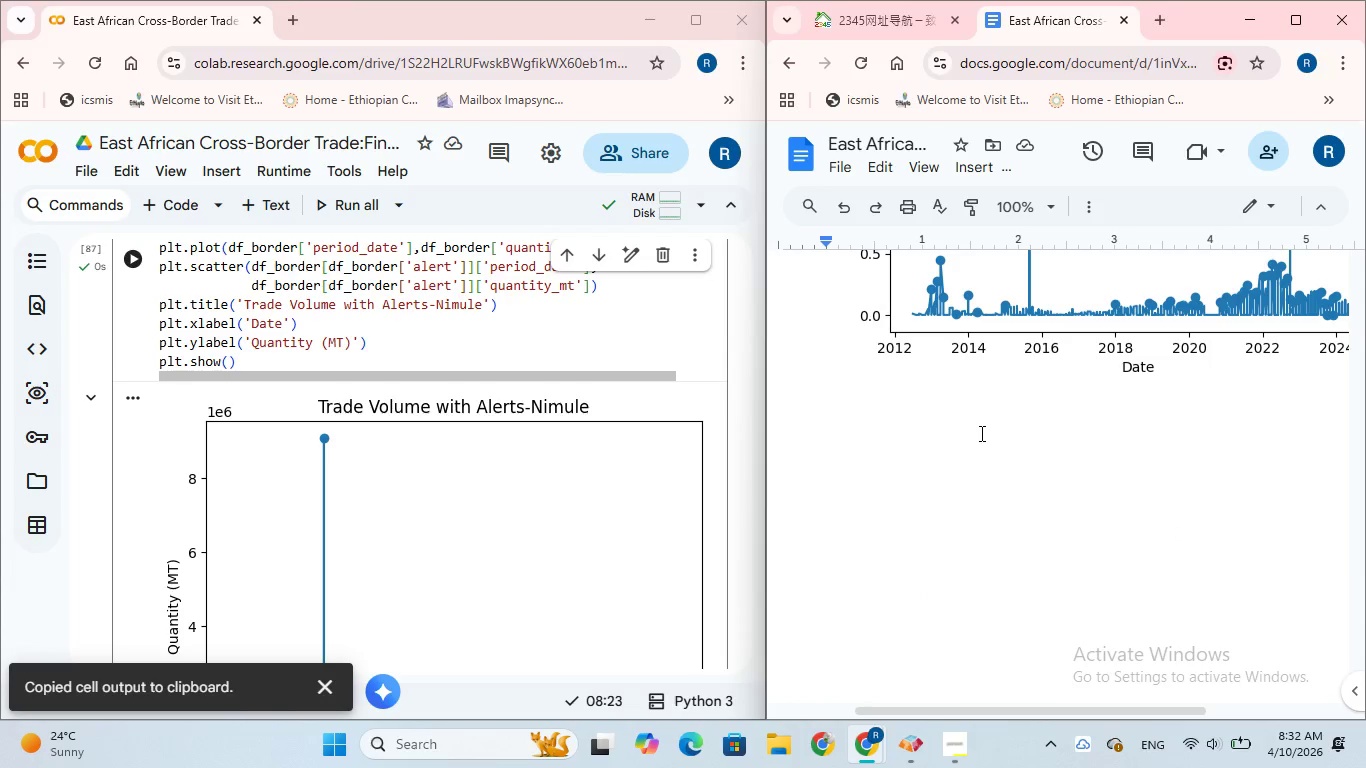 
key(Control+V)
 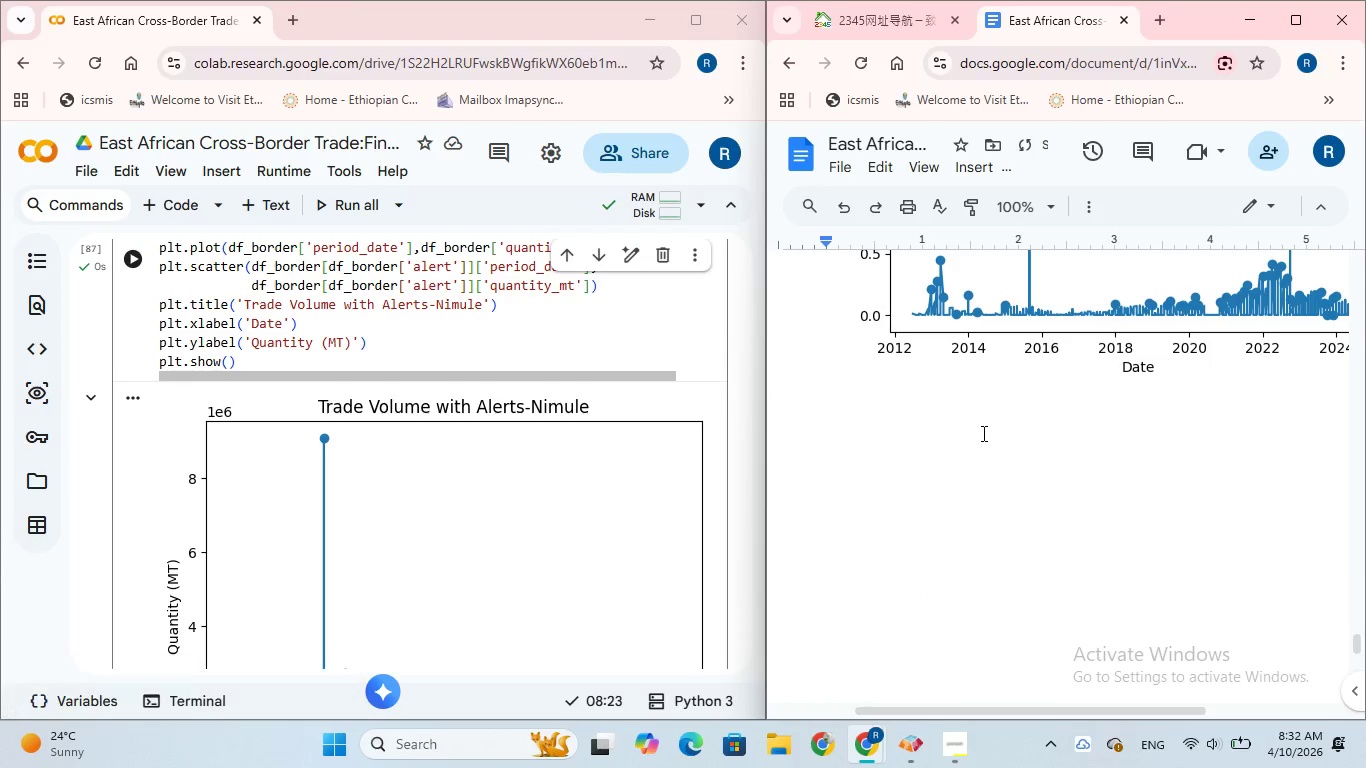 
scroll: coordinate [983, 433], scroll_direction: down, amount: 10.0
 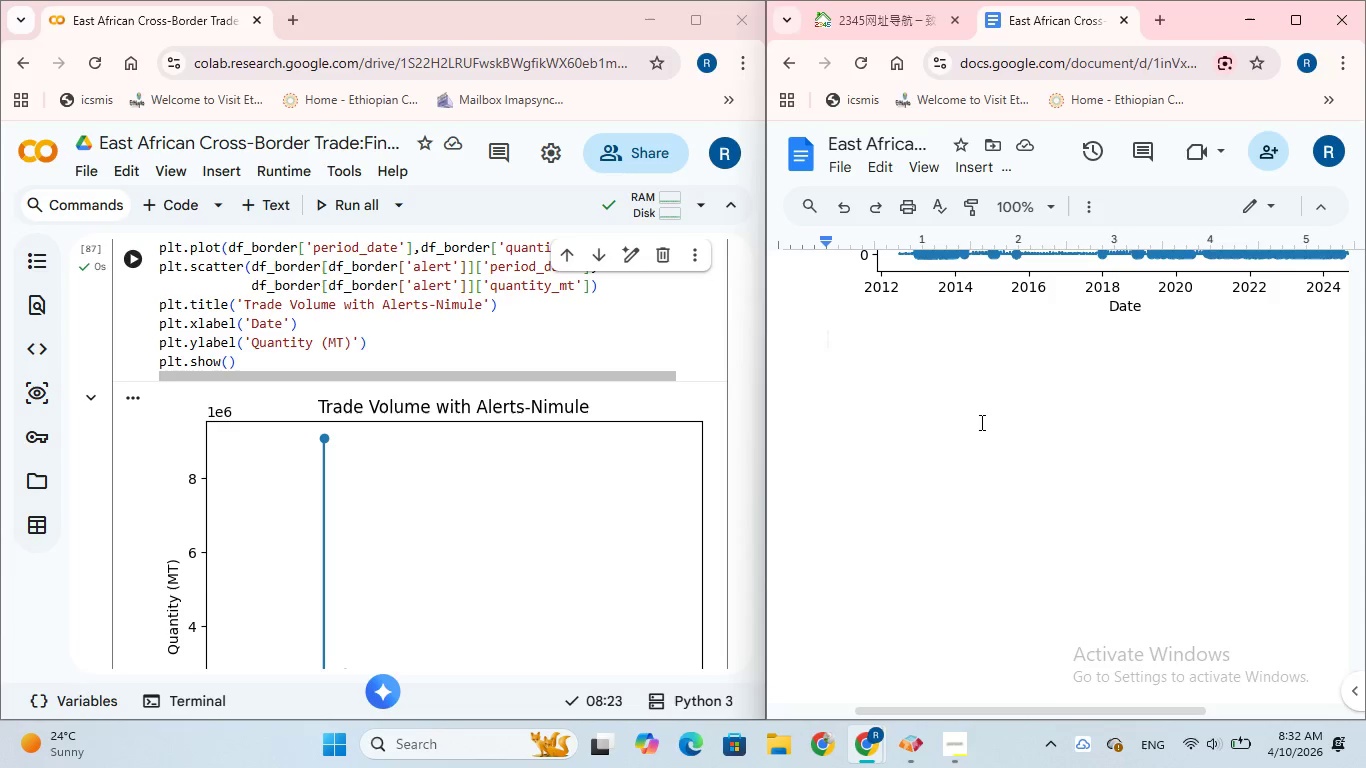 
wait(5.29)
 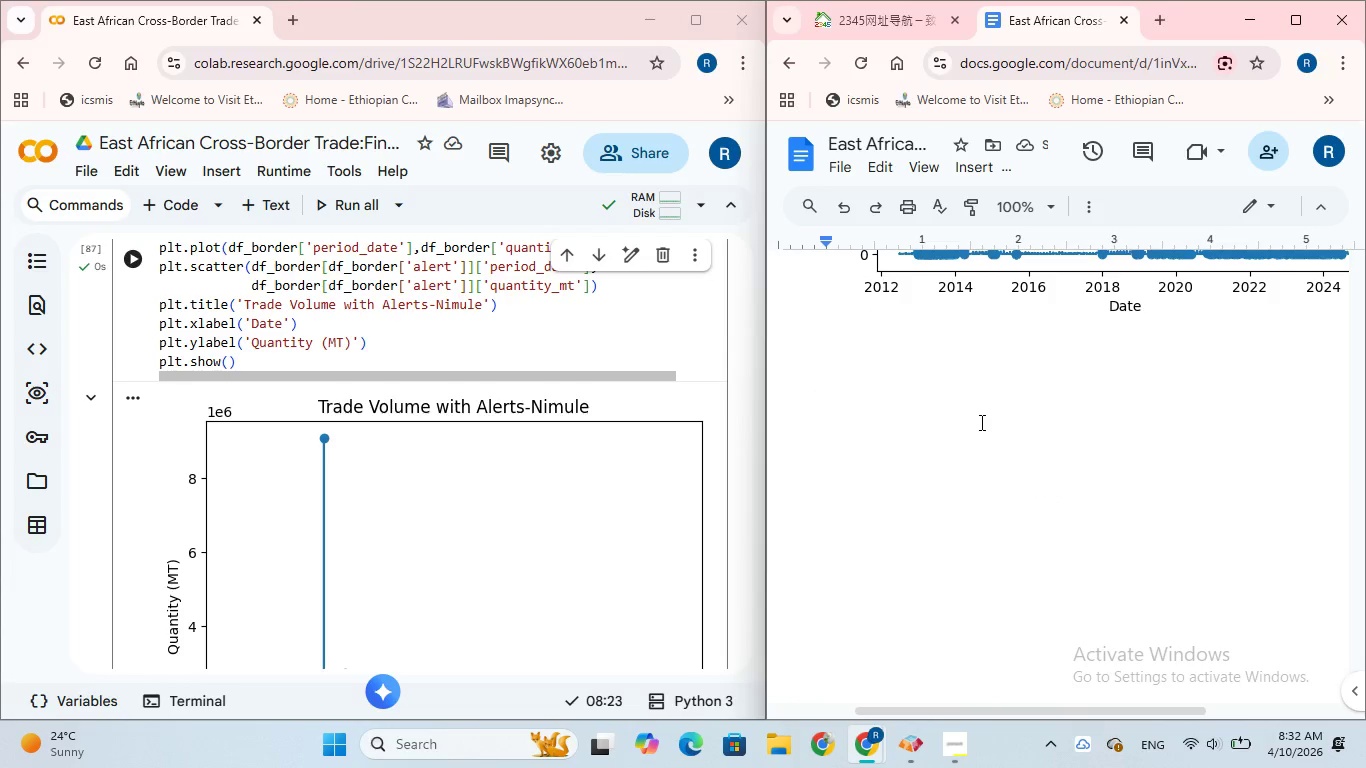 
scroll: coordinate [527, 404], scroll_direction: down, amount: 17.0
 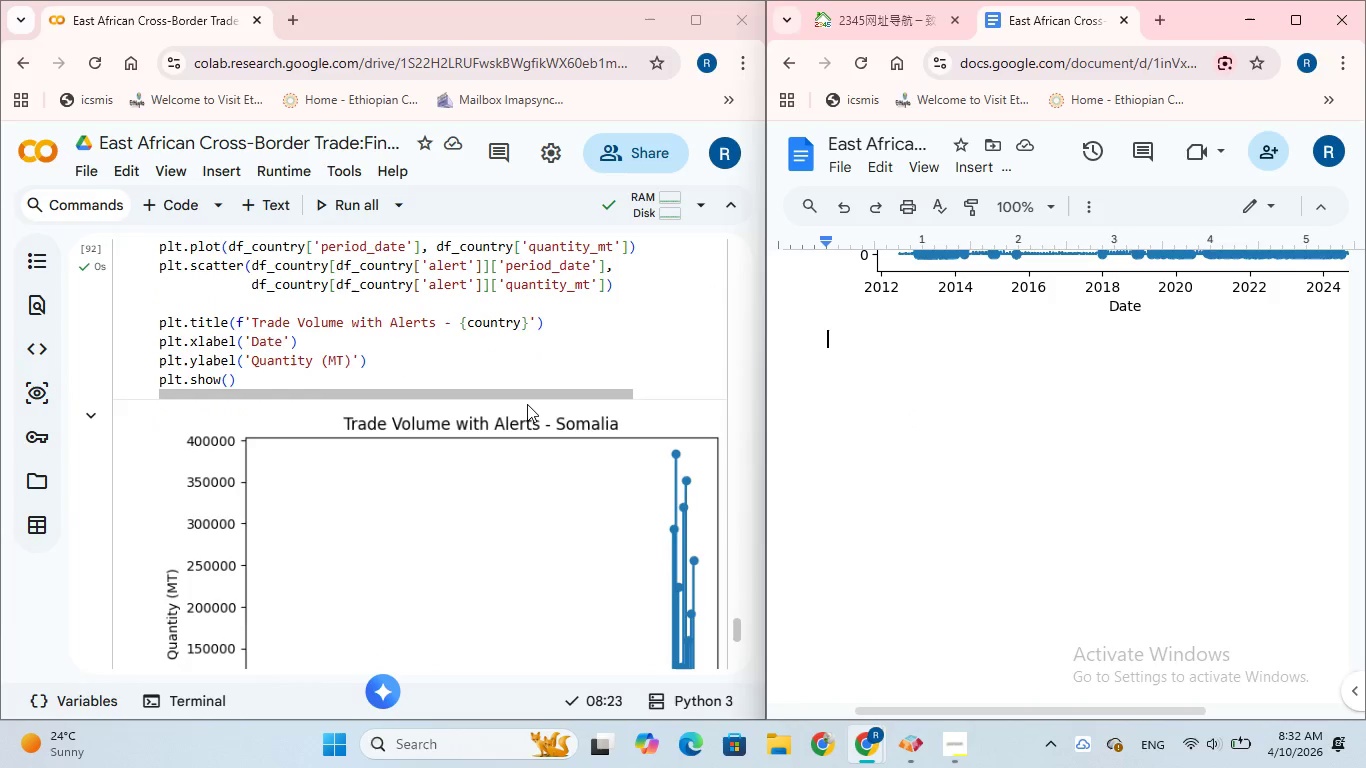 
left_click([137, 406])
 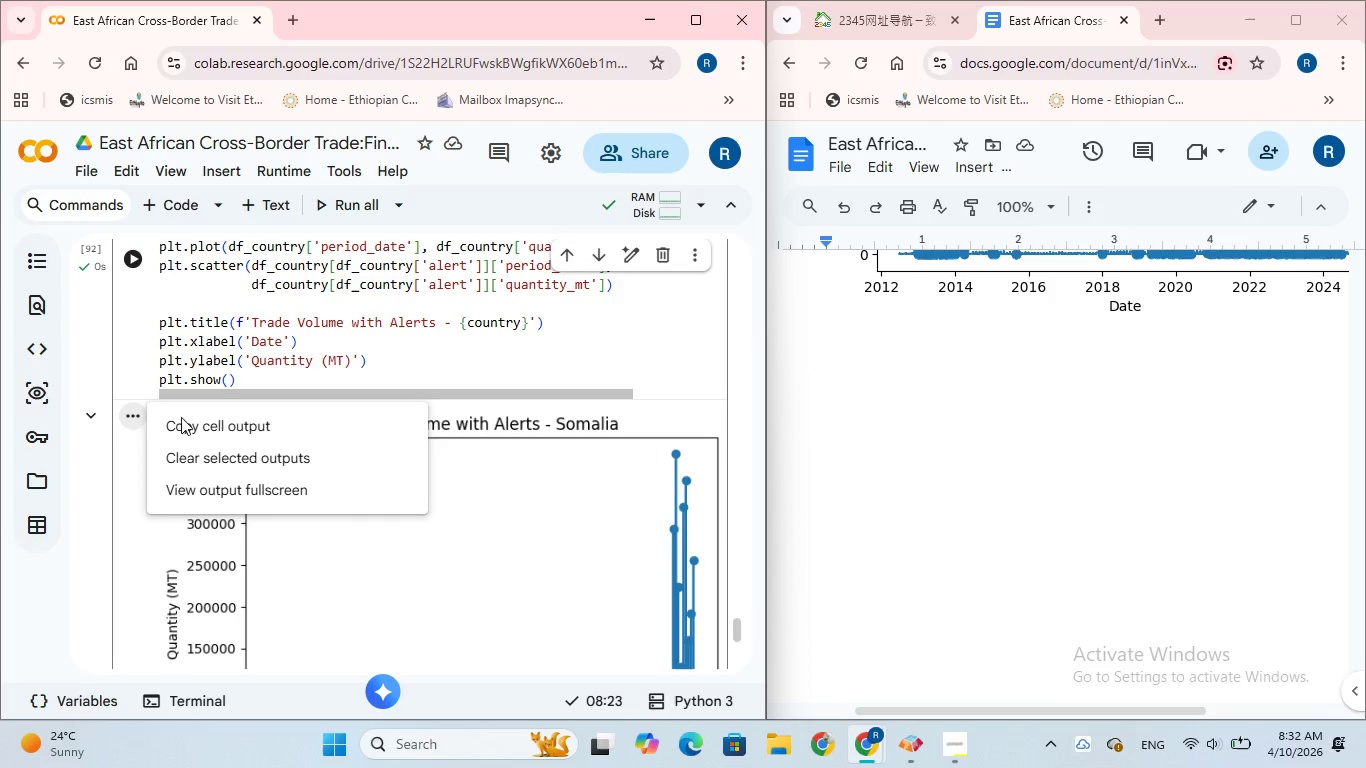 
left_click([209, 422])
 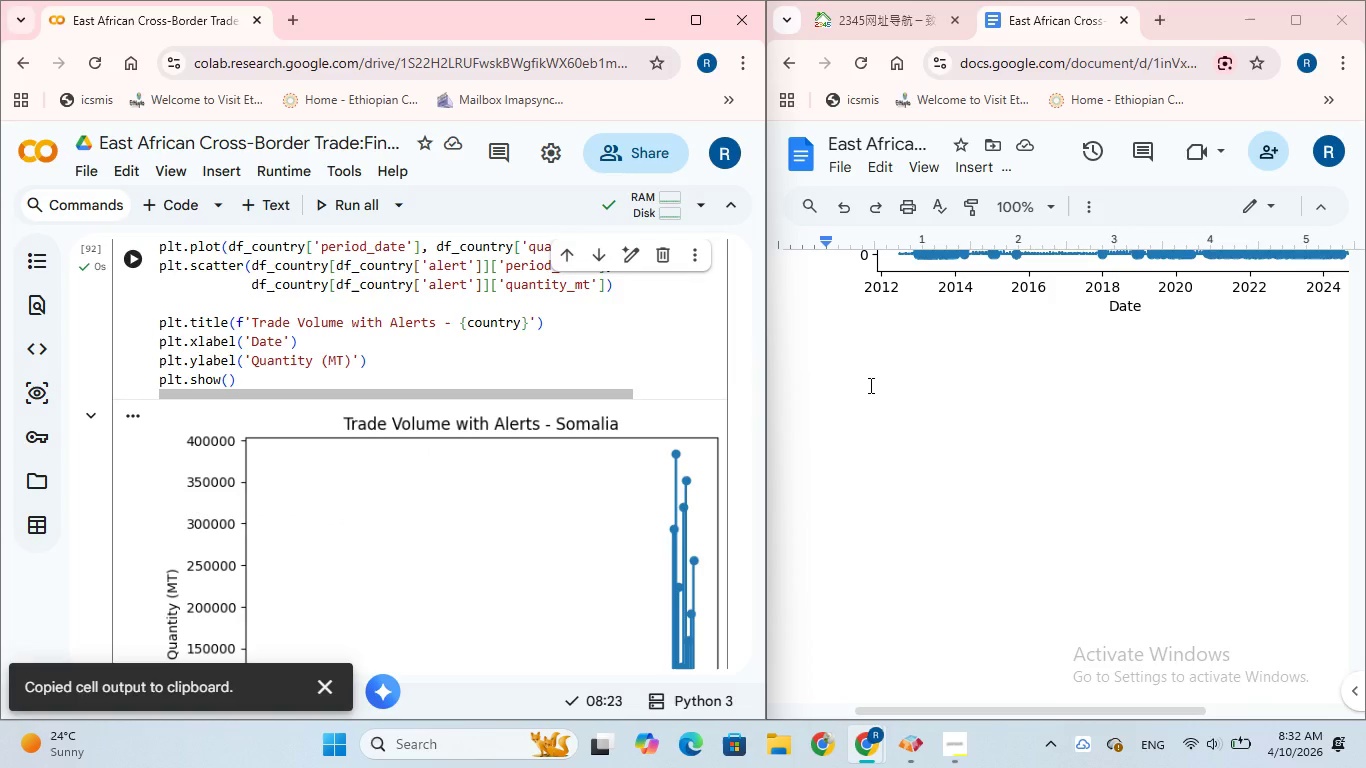 
scroll: coordinate [871, 386], scroll_direction: up, amount: 5.0
 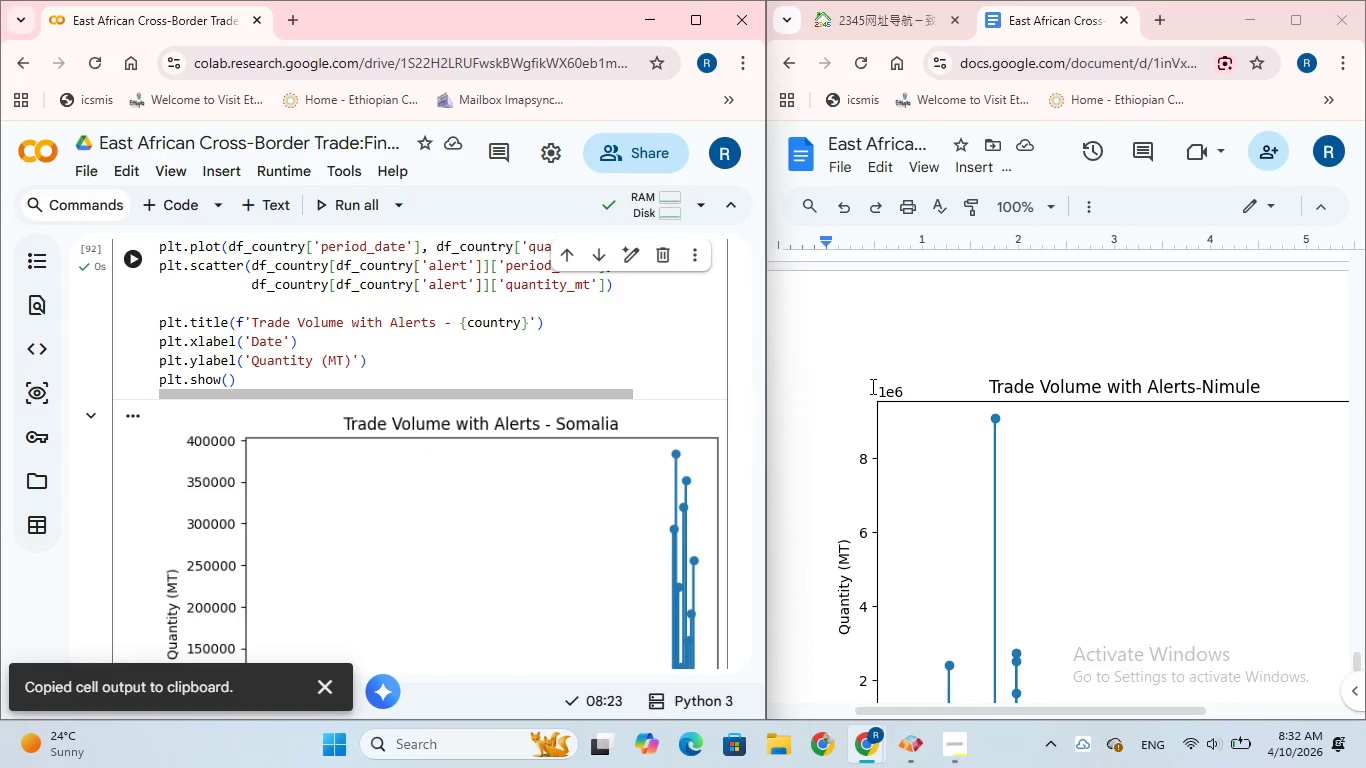 
scroll: coordinate [871, 386], scroll_direction: down, amount: 4.0
 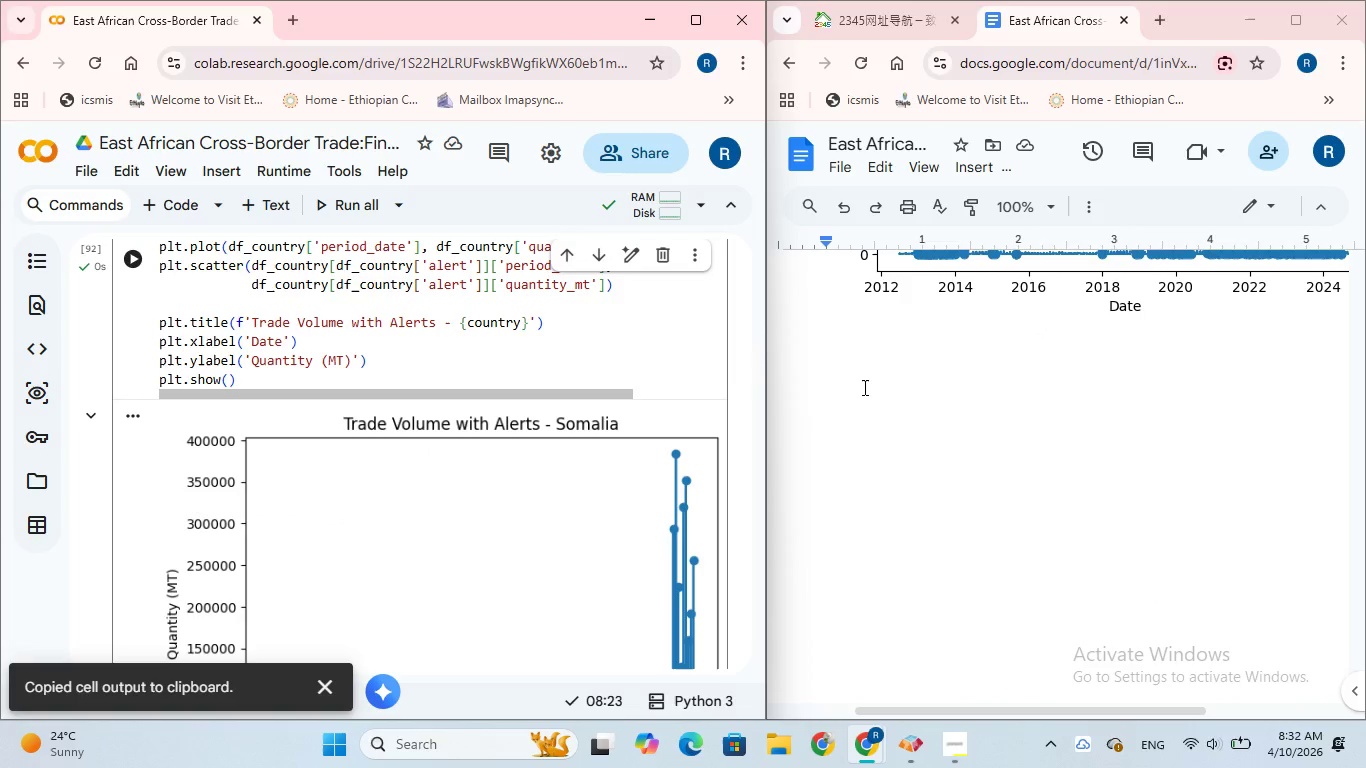 
left_click([855, 385])
 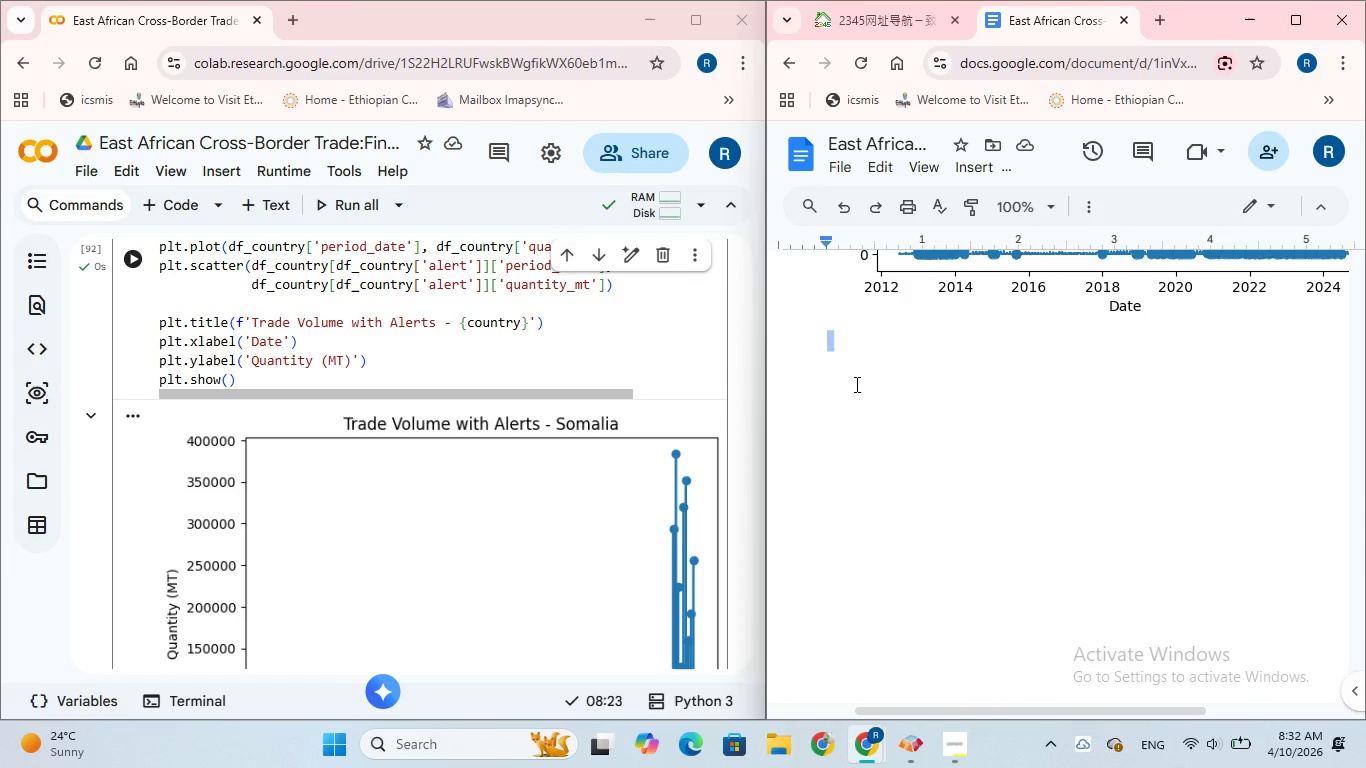 
left_click([855, 383])
 